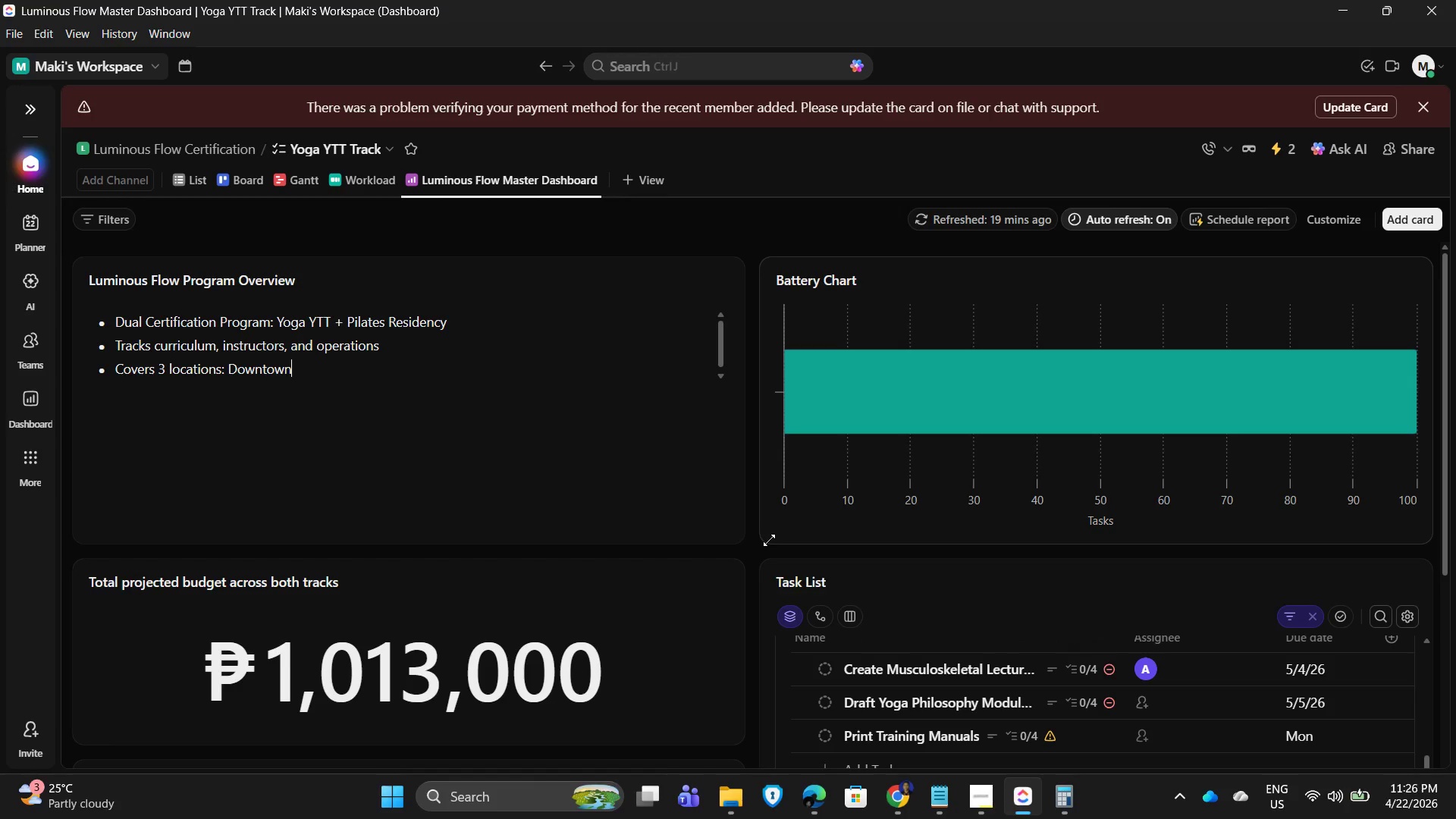 
type(, Northd)
key(Backspace)
type( Side, Retreat Si)
 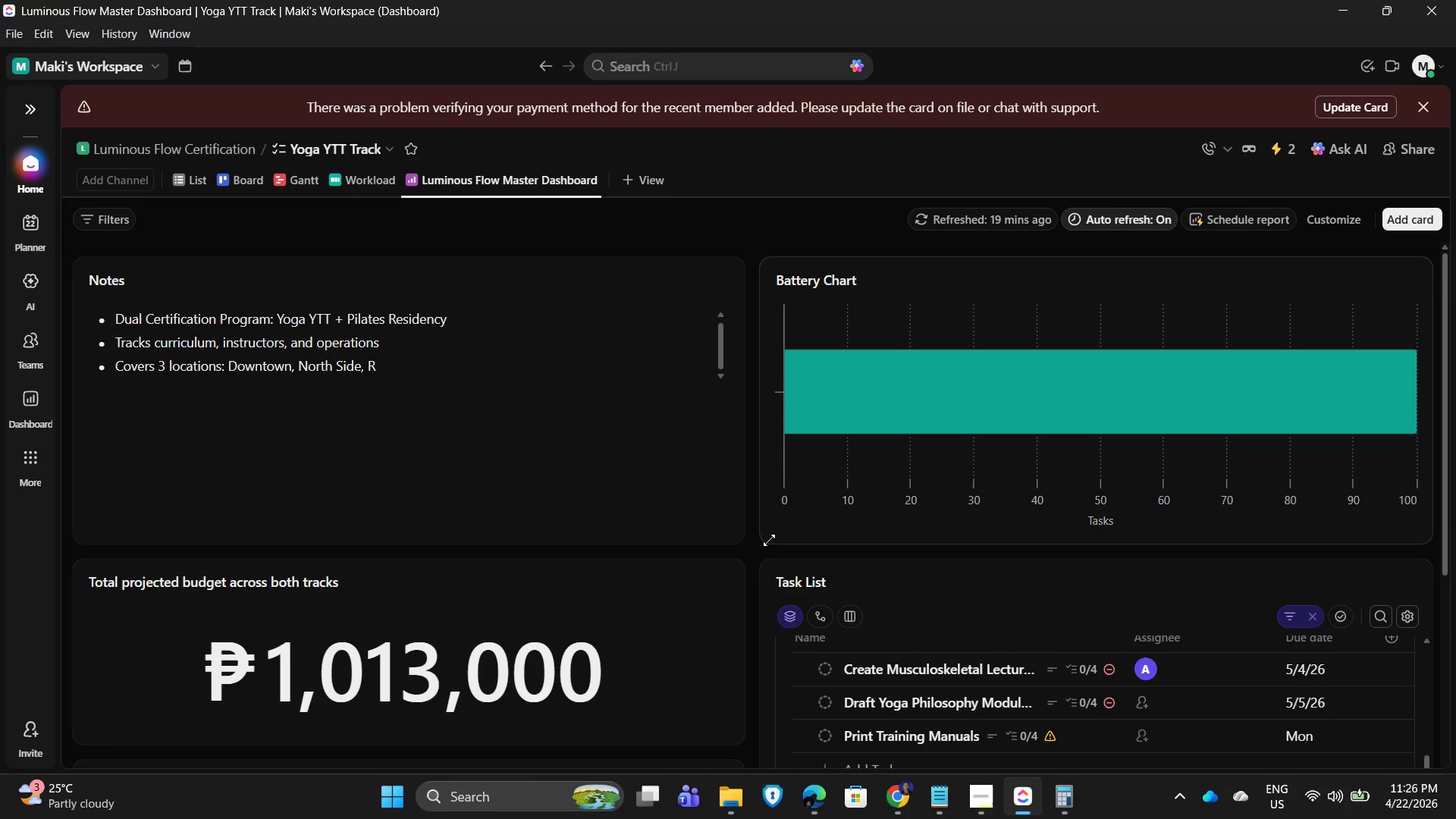 
 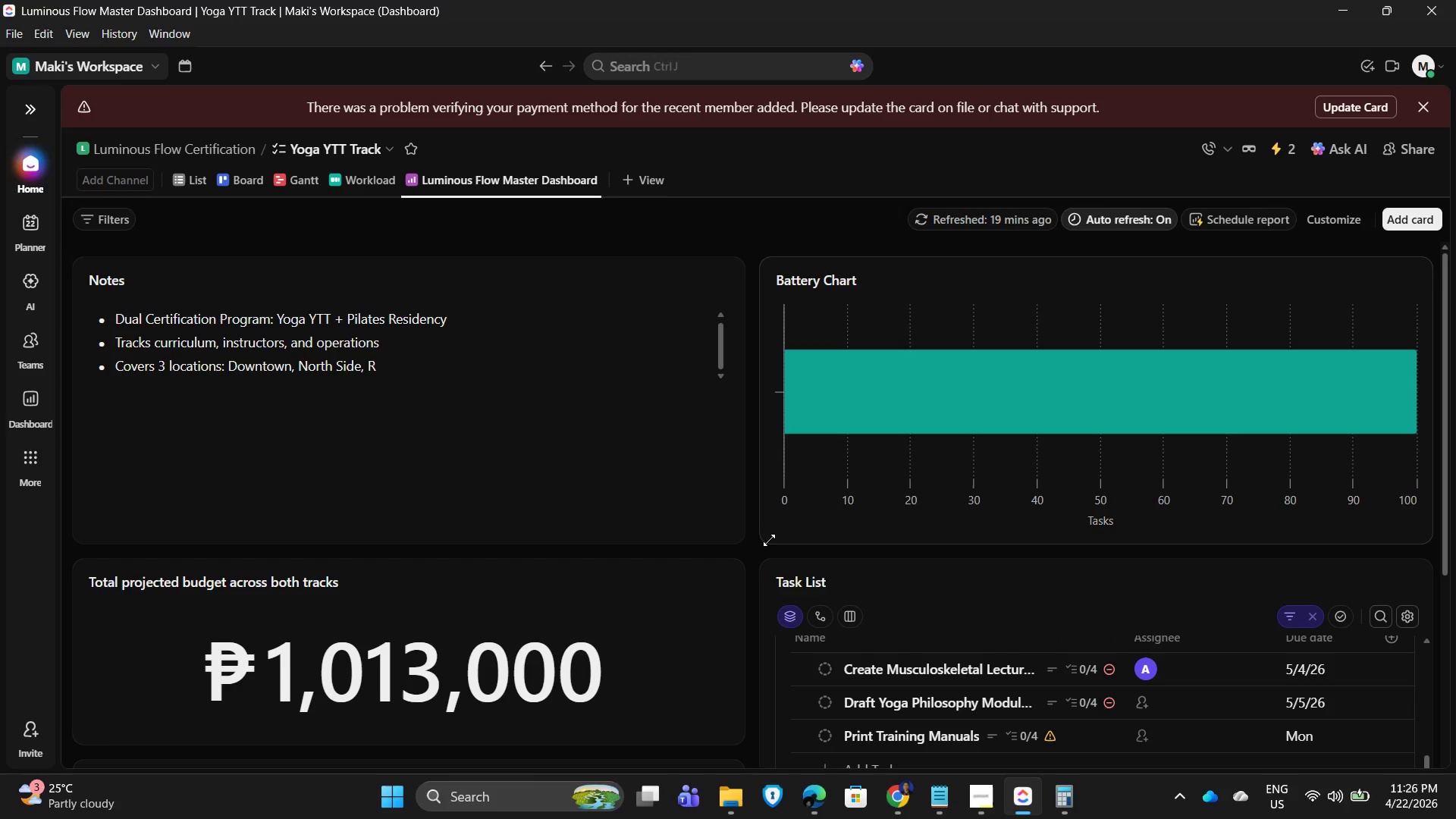 
type(de)
 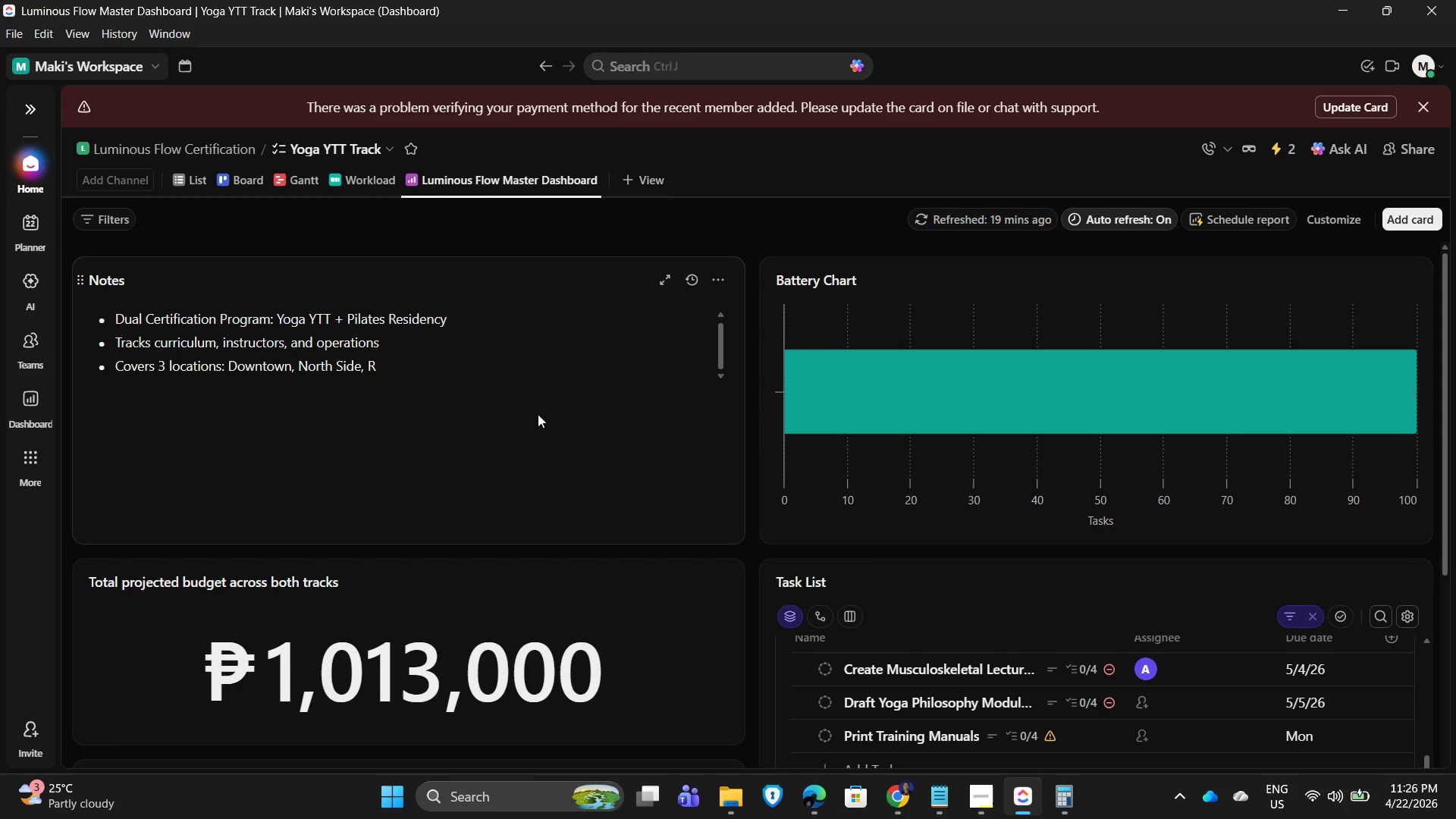 
left_click([410, 369])
 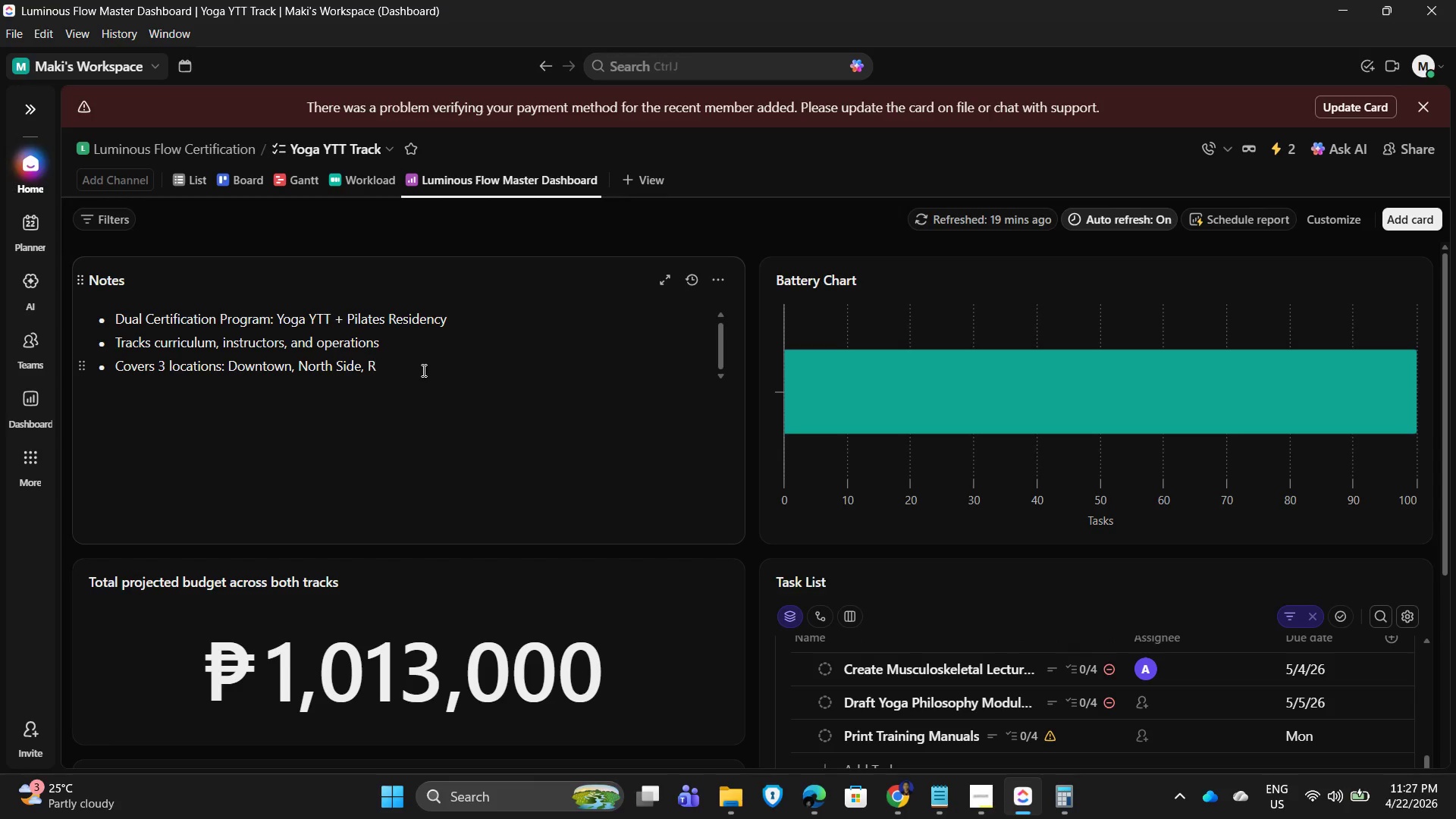 
type(etreat Ce)
 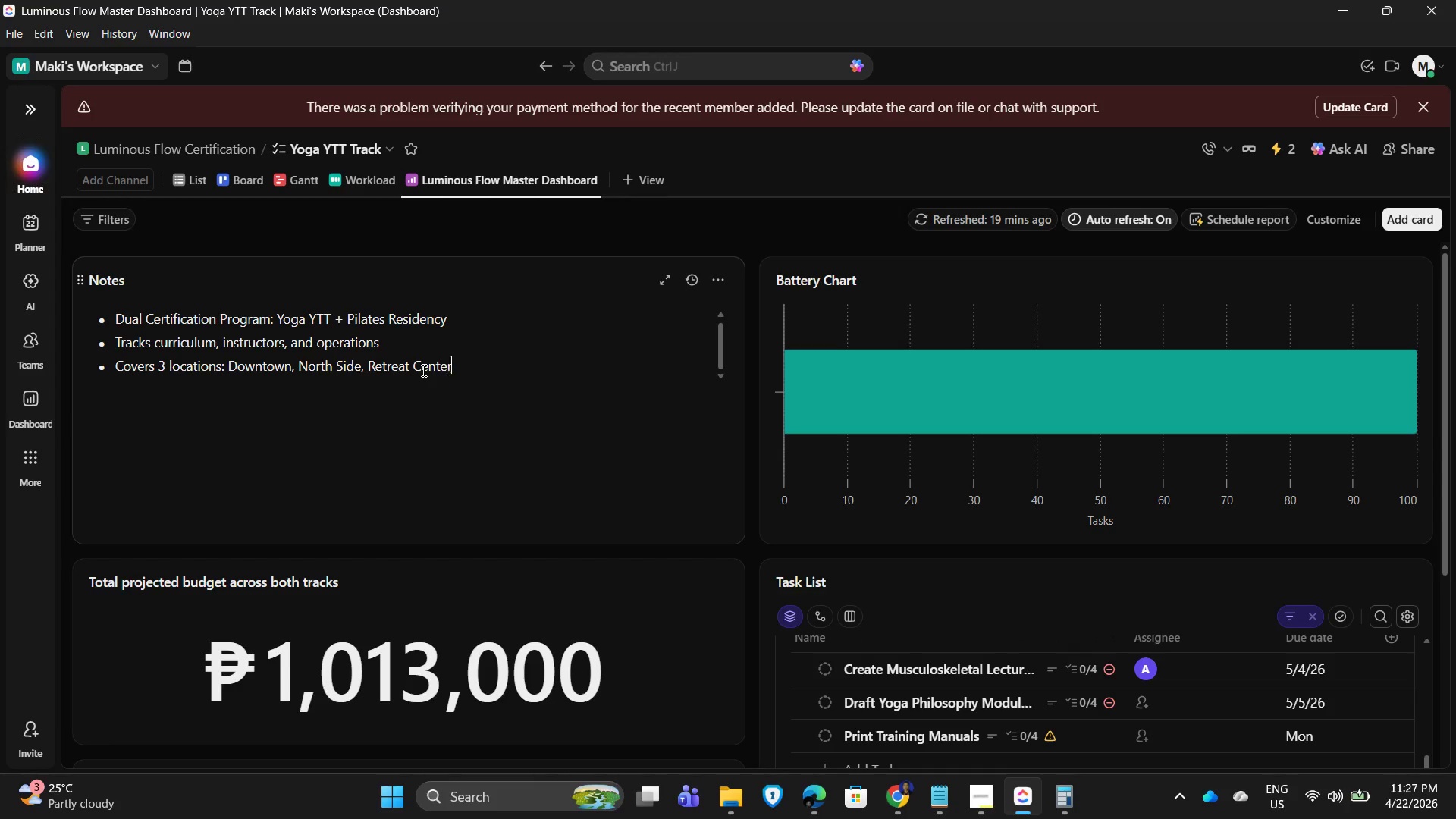 
 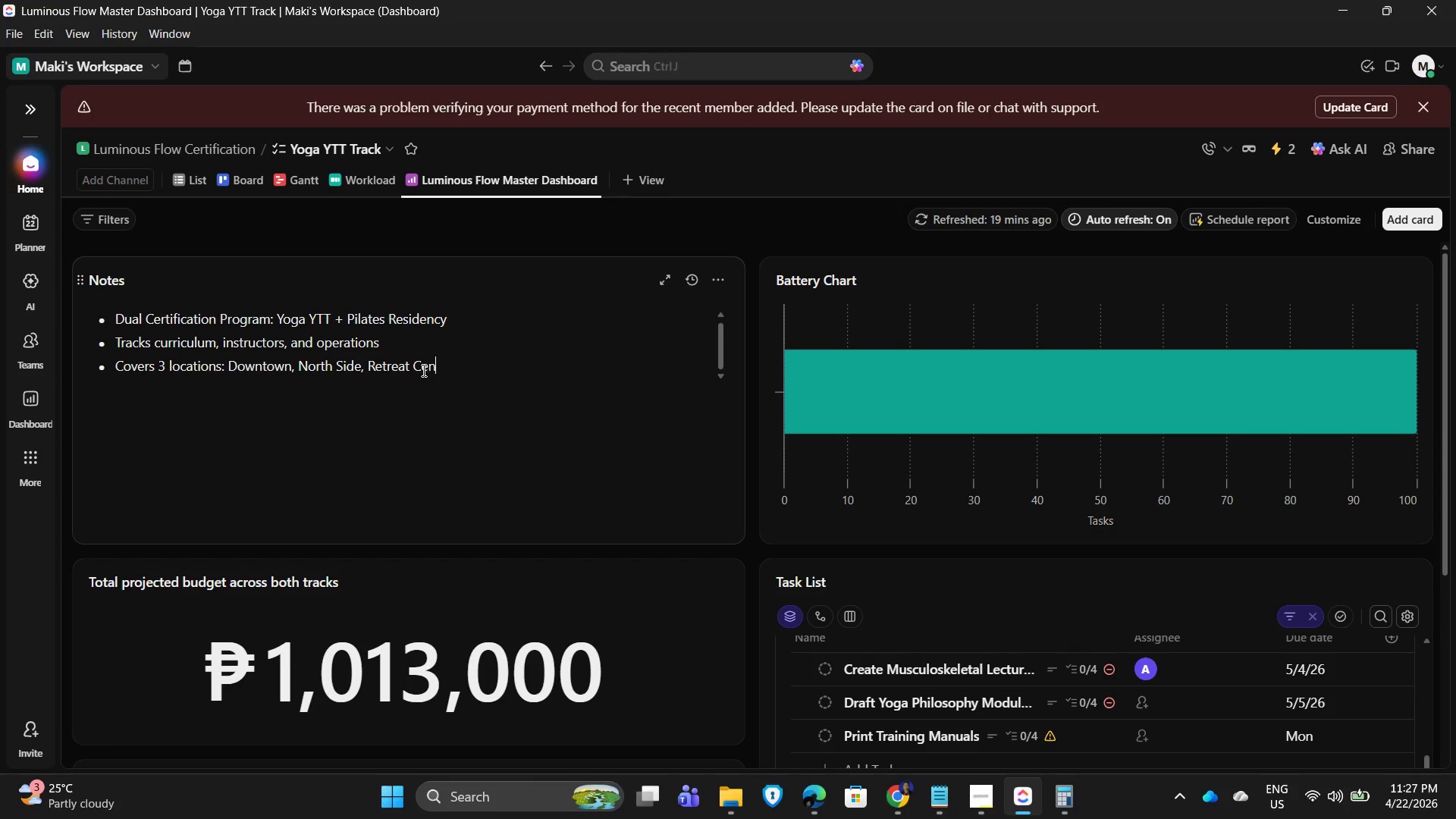 
type(nter)
 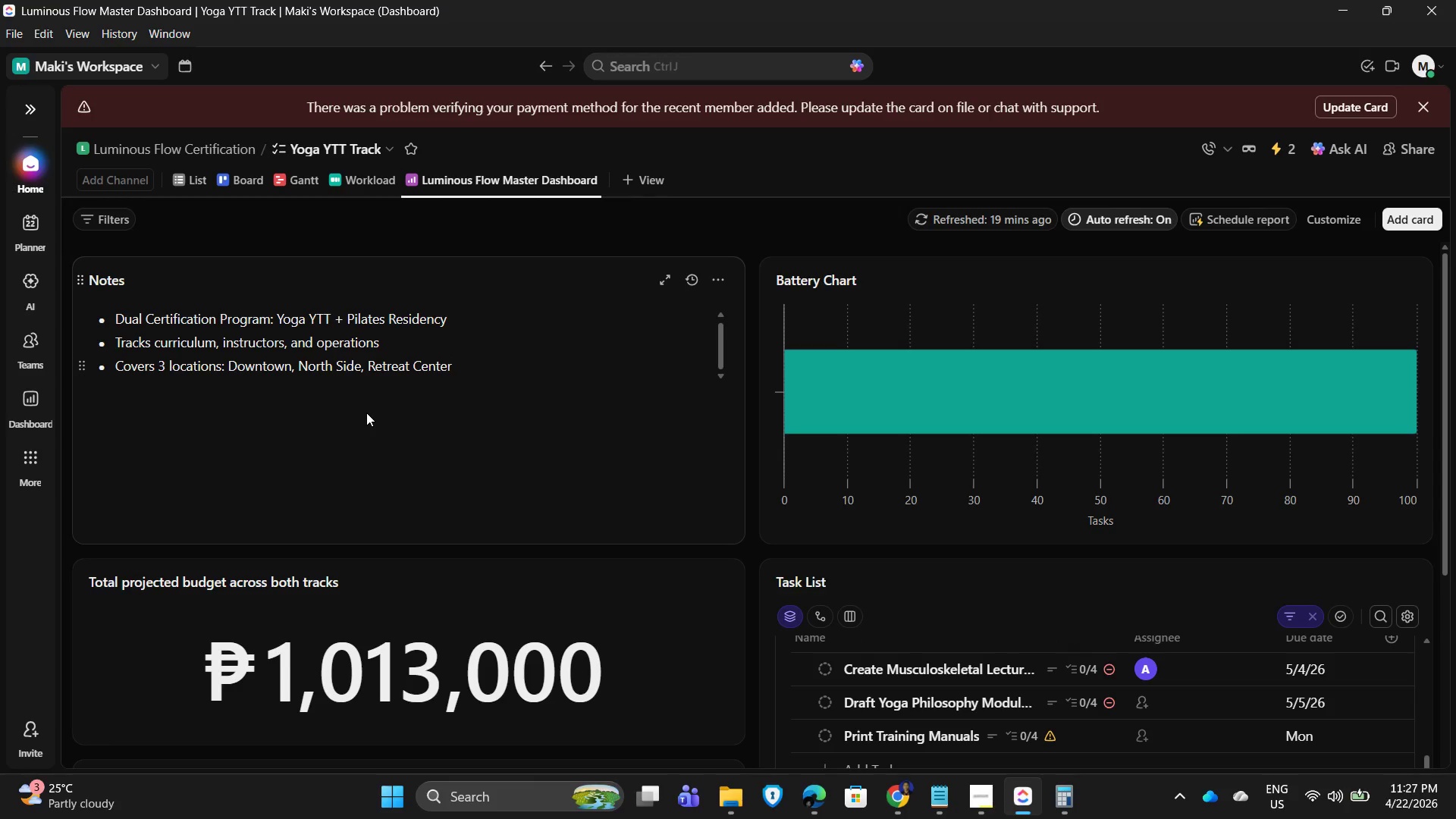 
left_click([512, 361])
 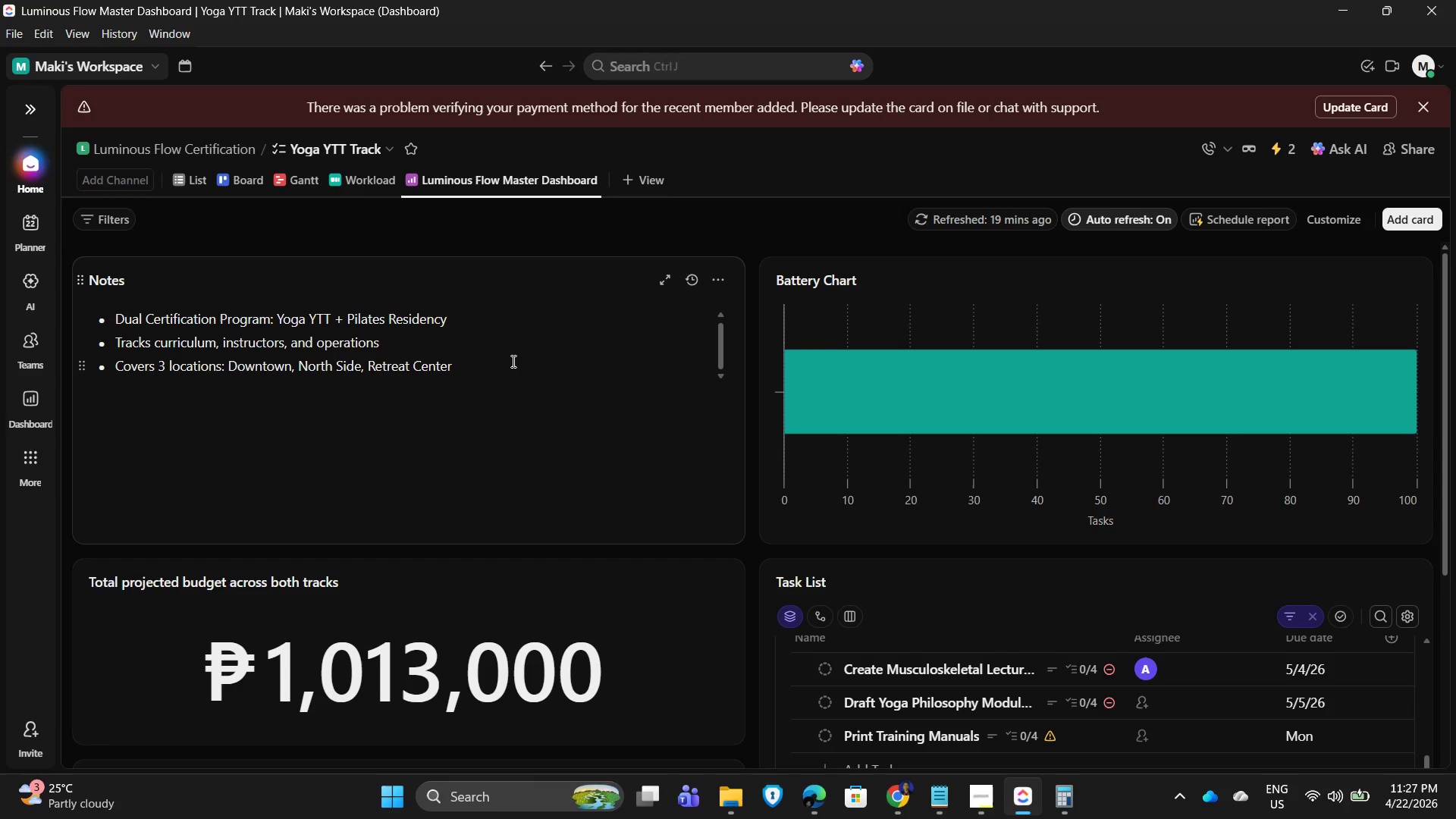 
key(Enter)
 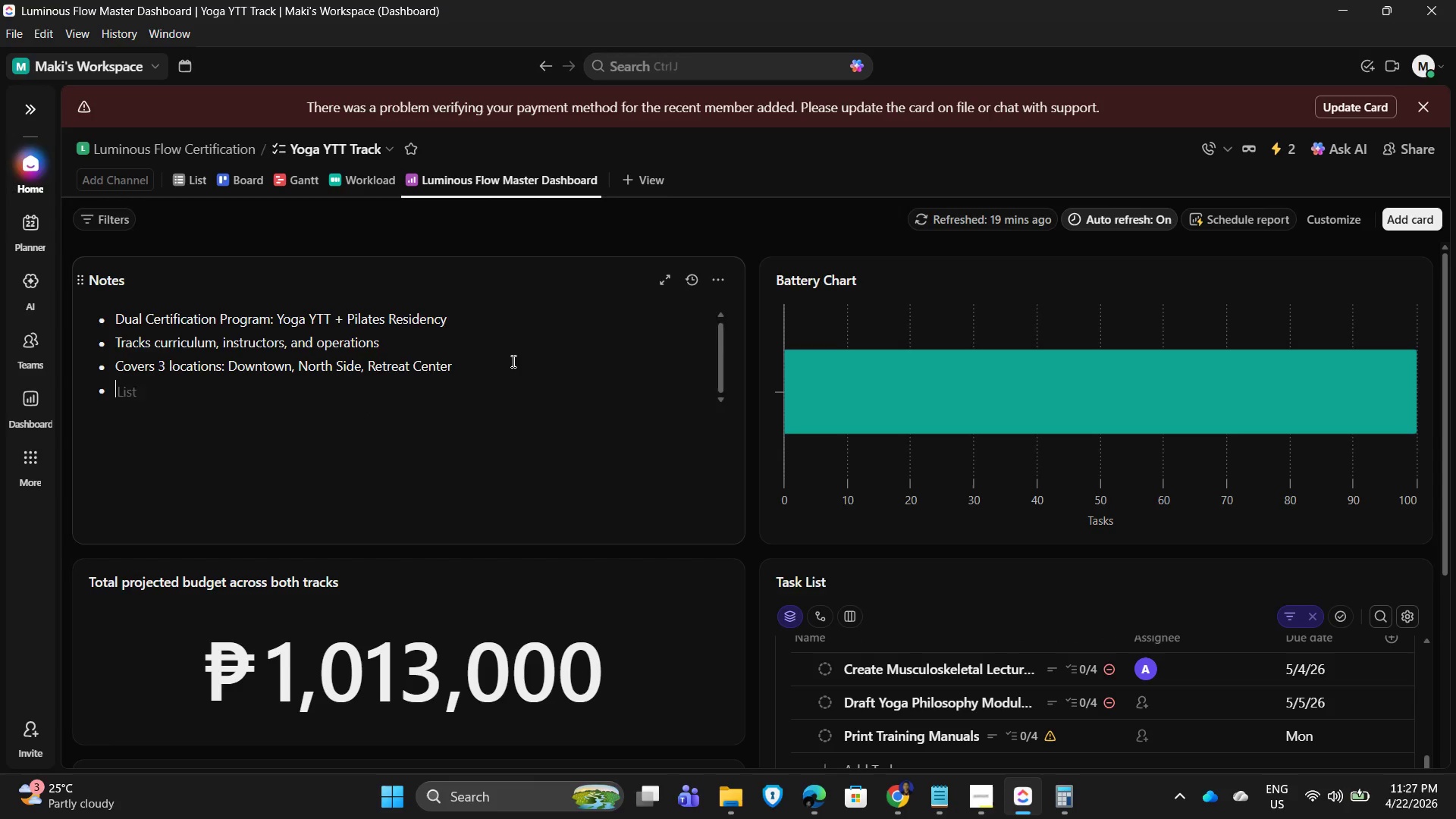 
key(Enter)
 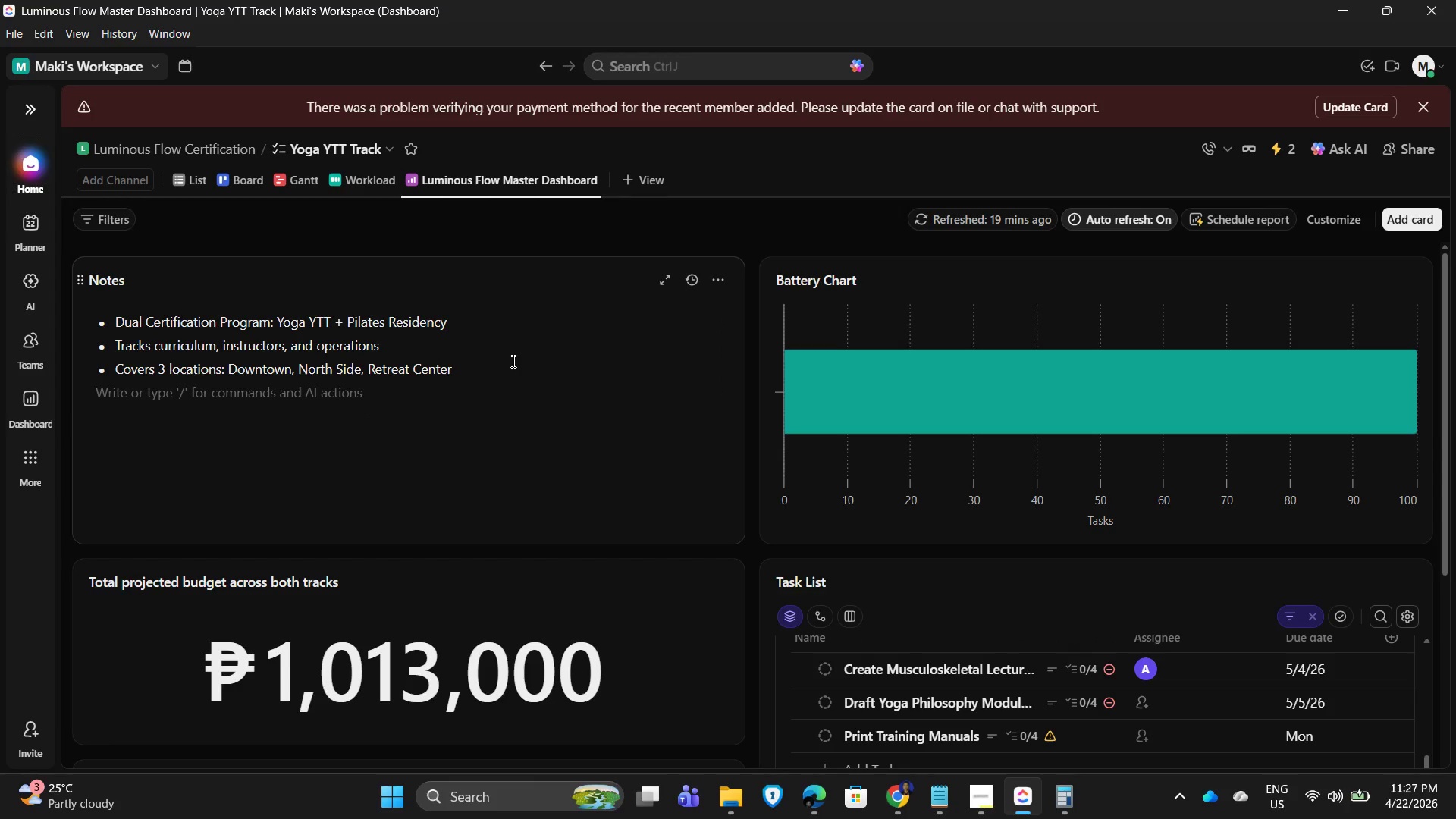 
key(Enter)
 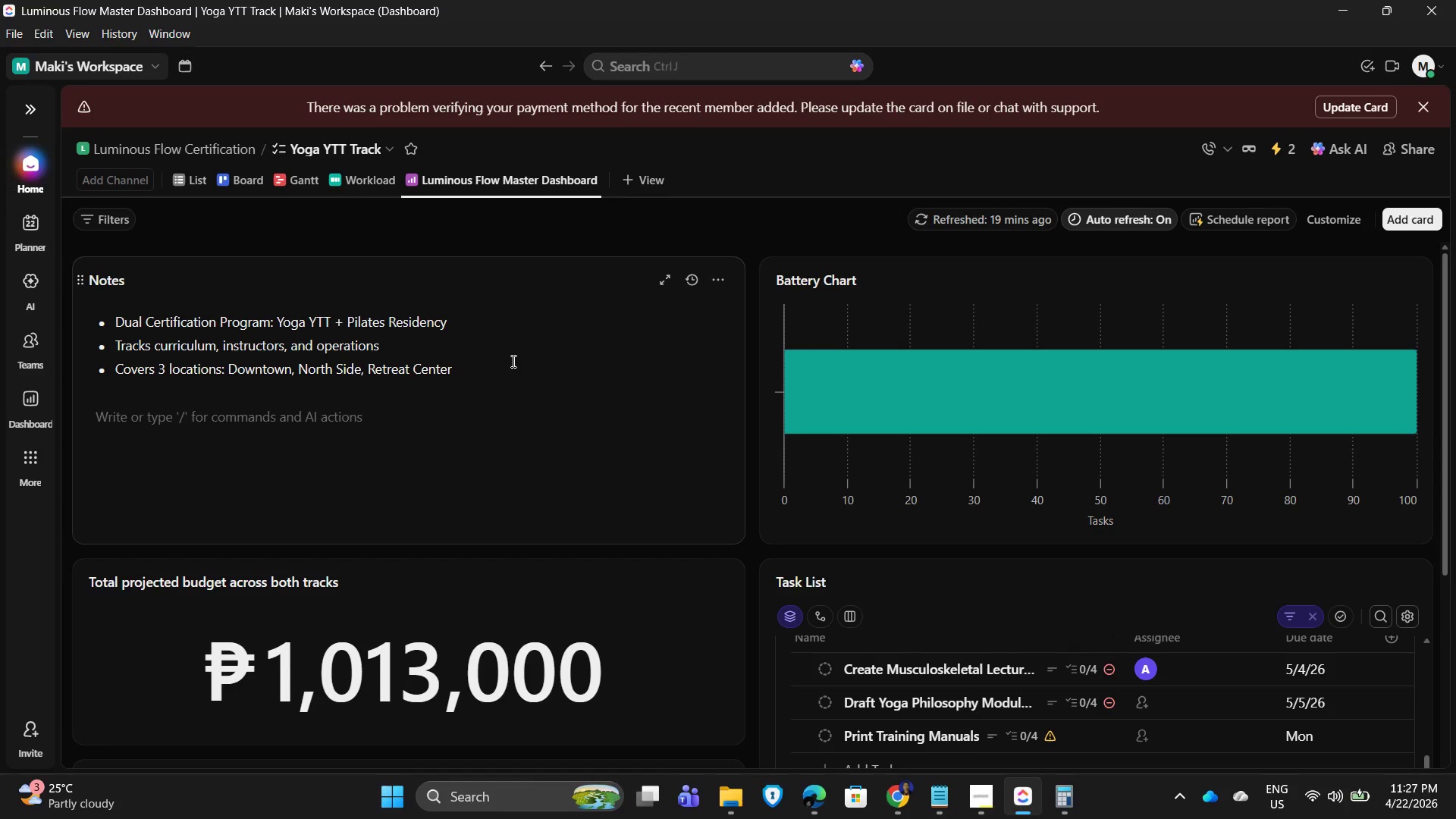 
type(Quick Links)
 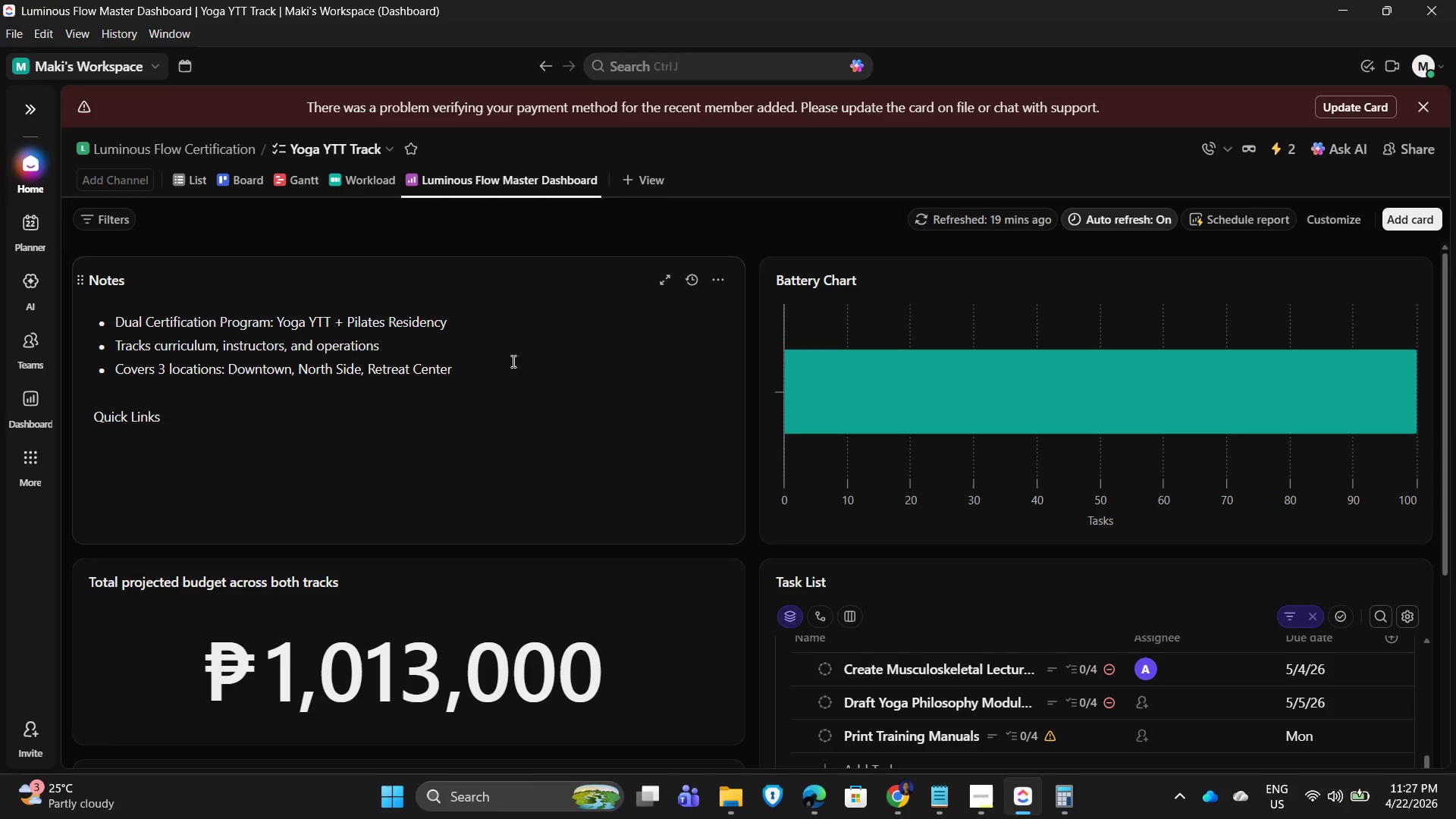 
key(Shift+ShiftRight)
 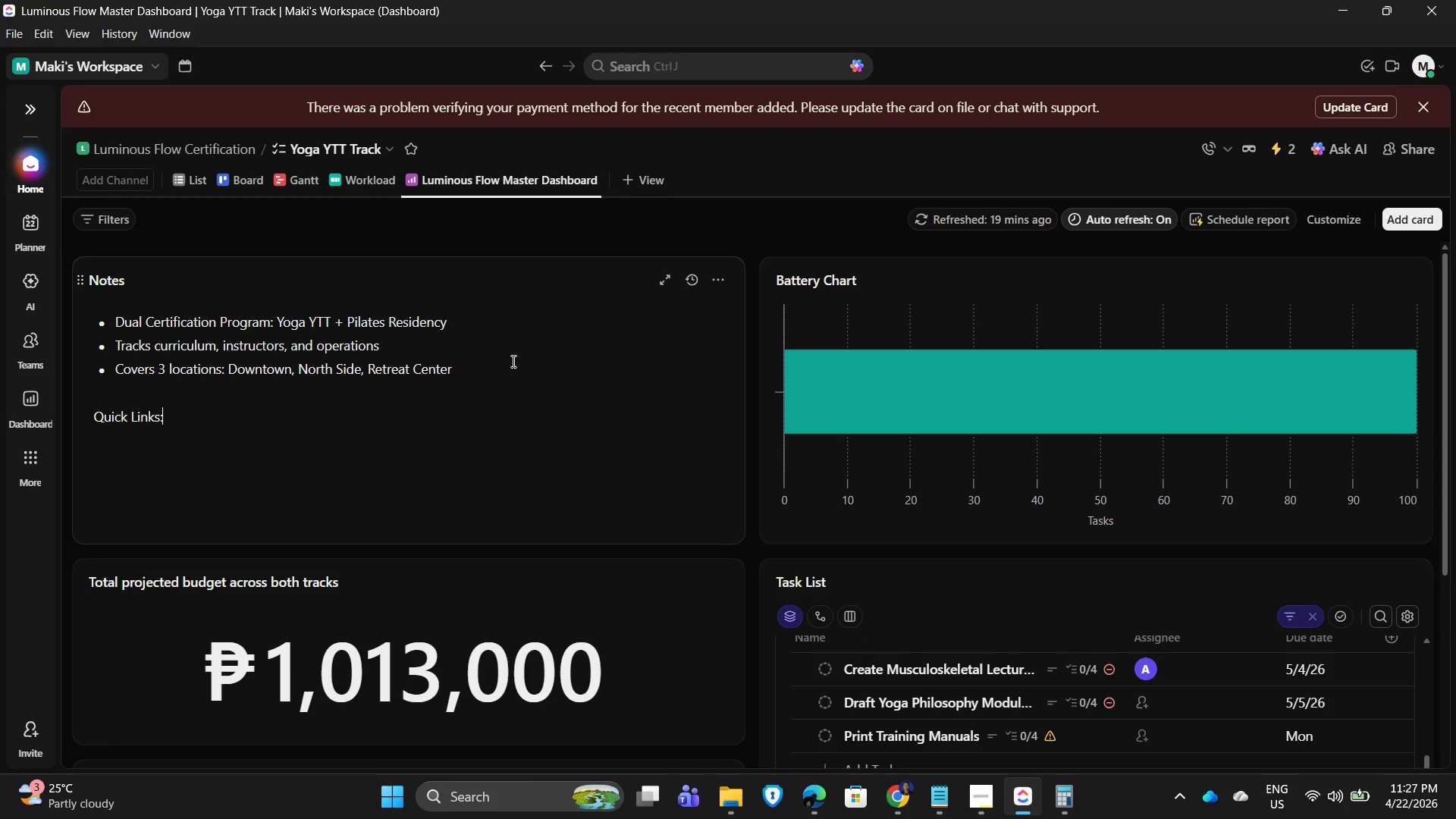 
key(Shift+Semicolon)
 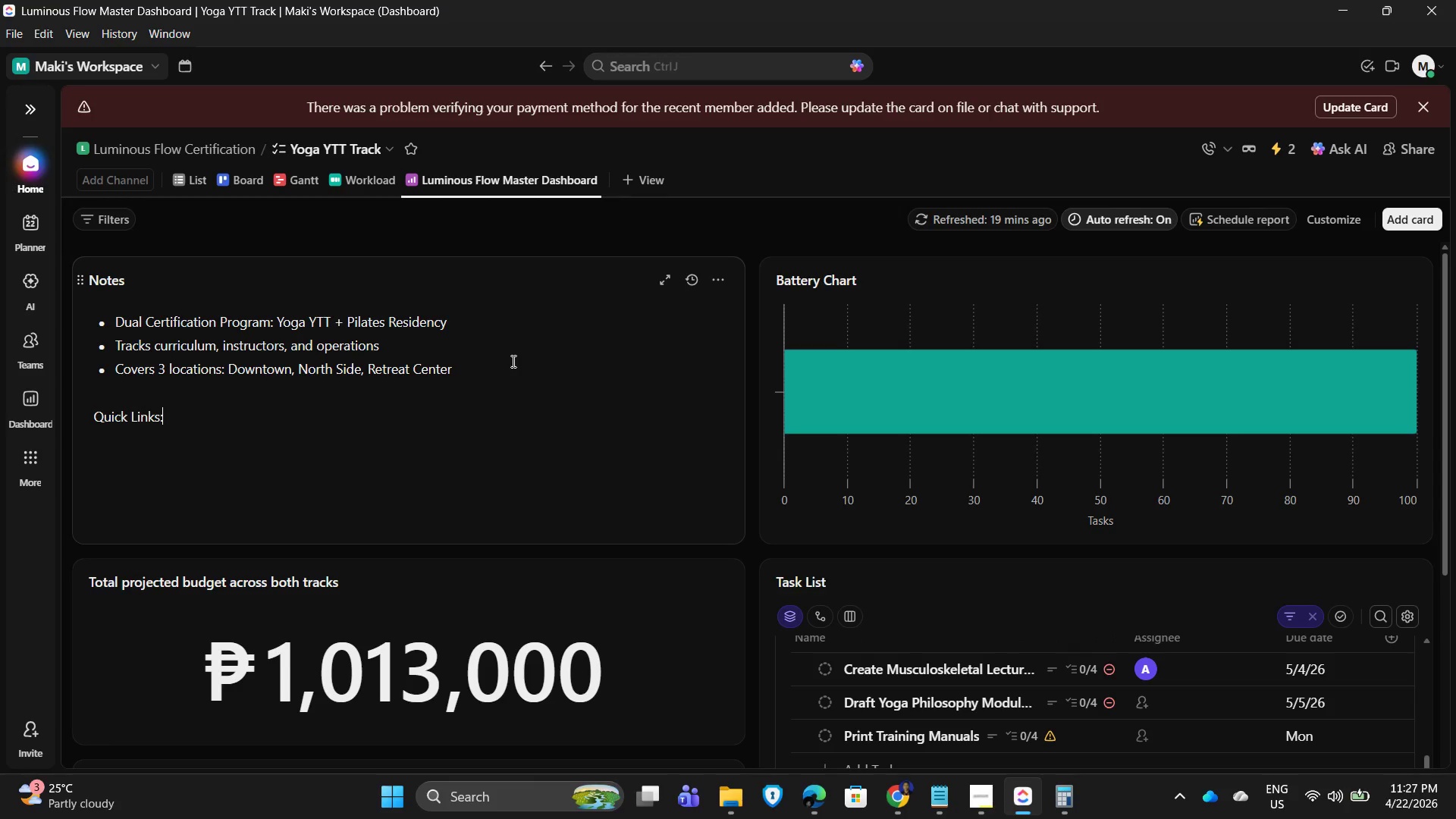 
key(Space)
 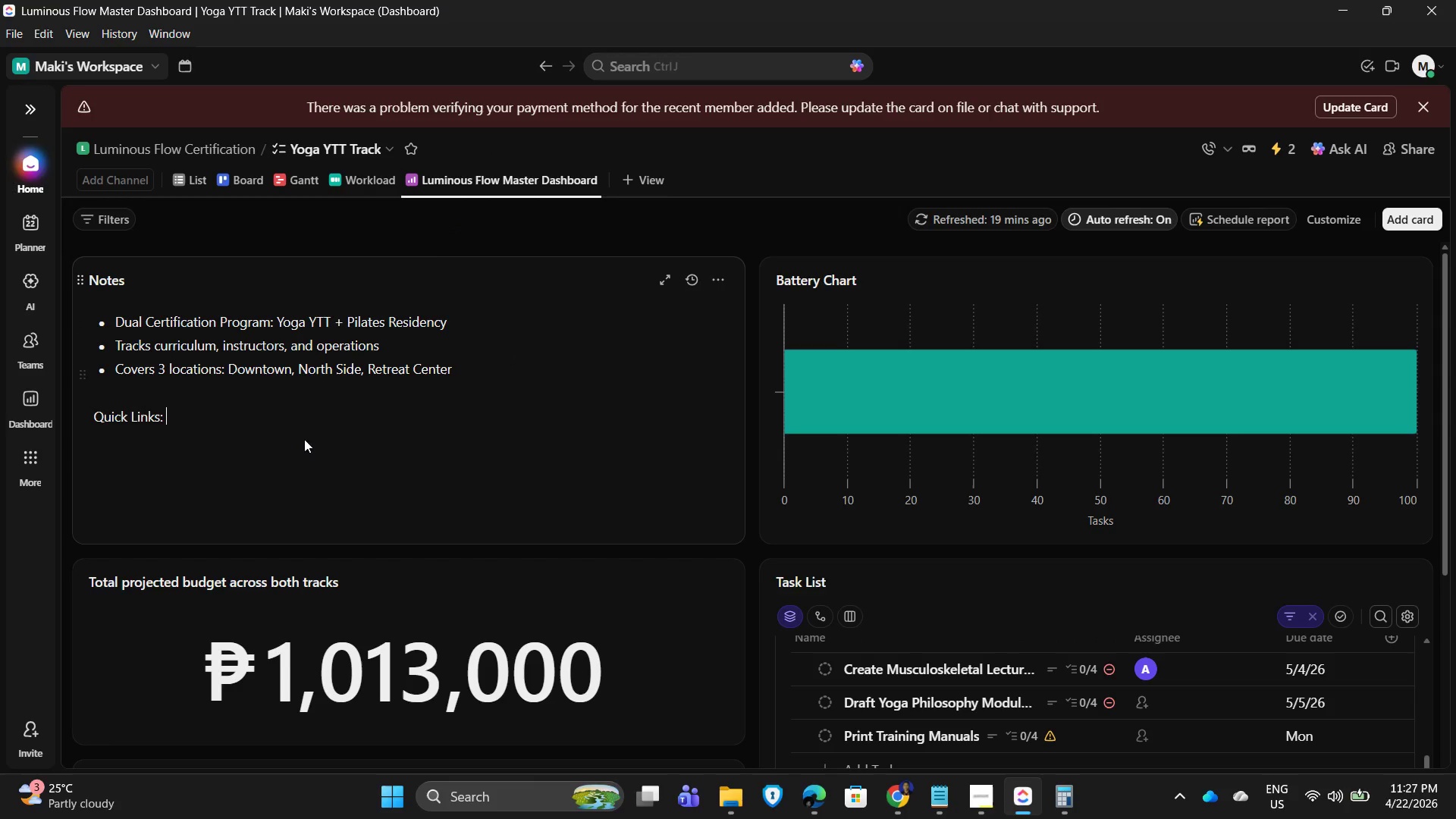 
key(Enter)
 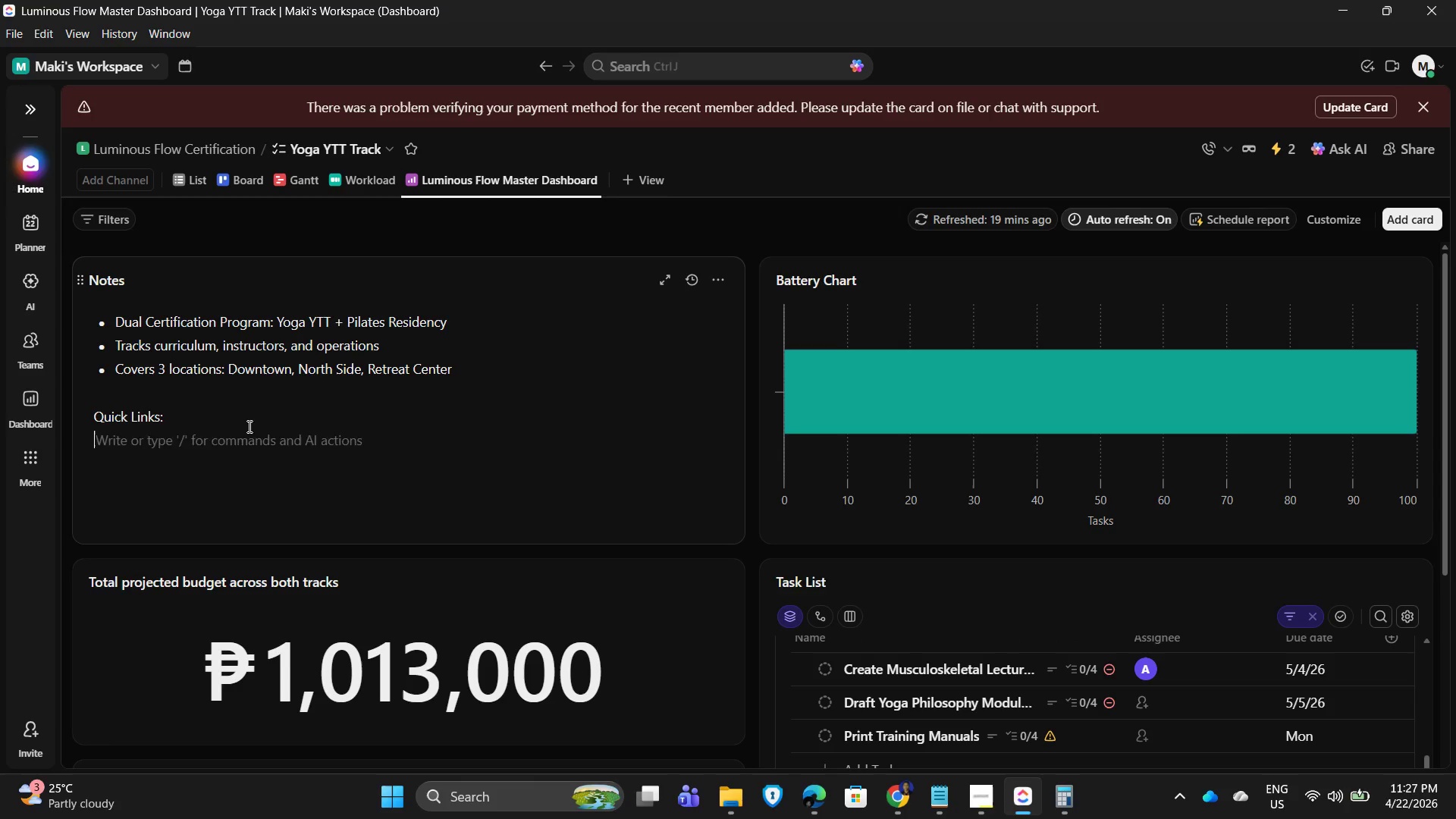 
key(Enter)
 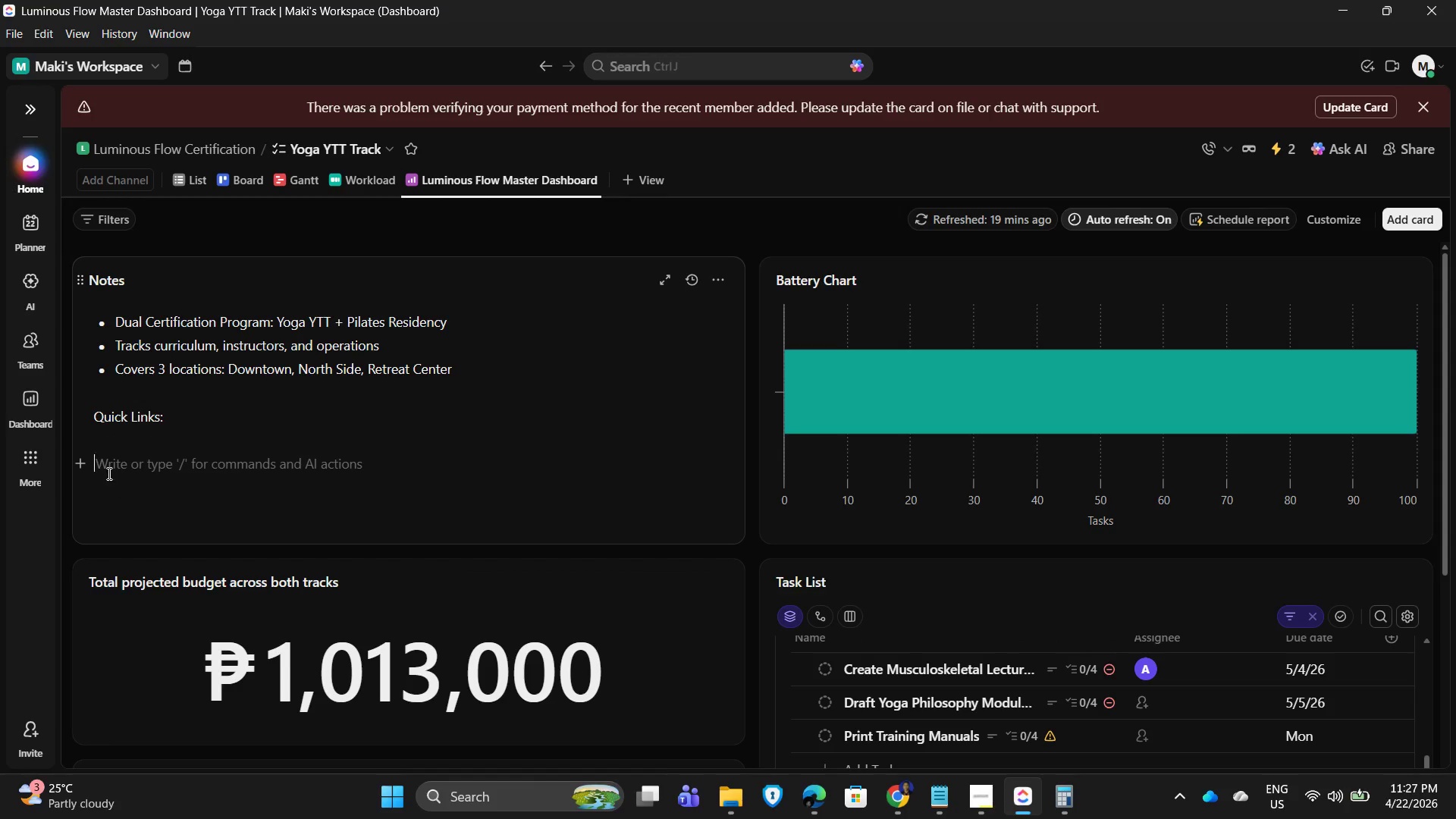 
left_click([83, 465])
 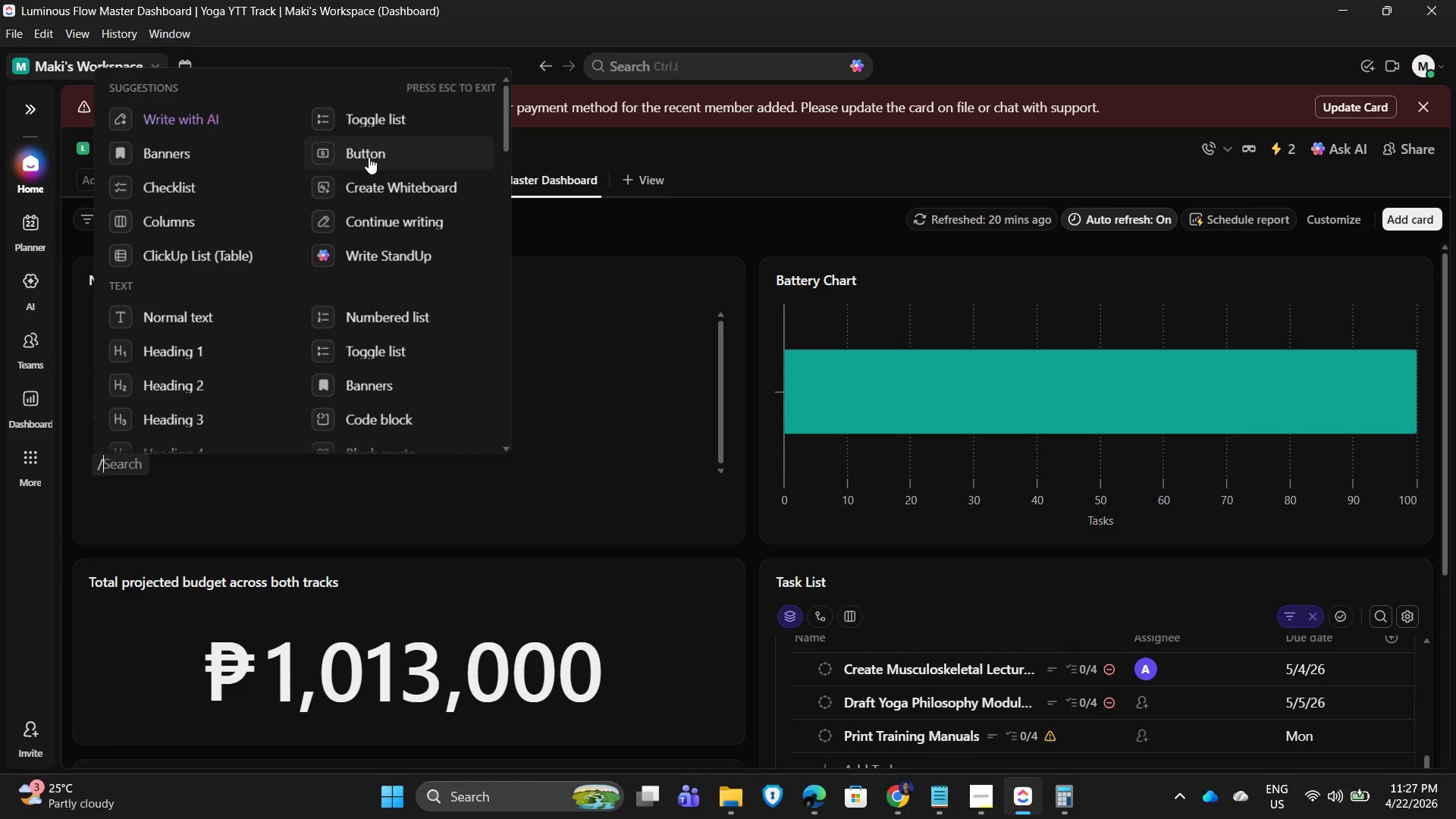 
wait(16.91)
 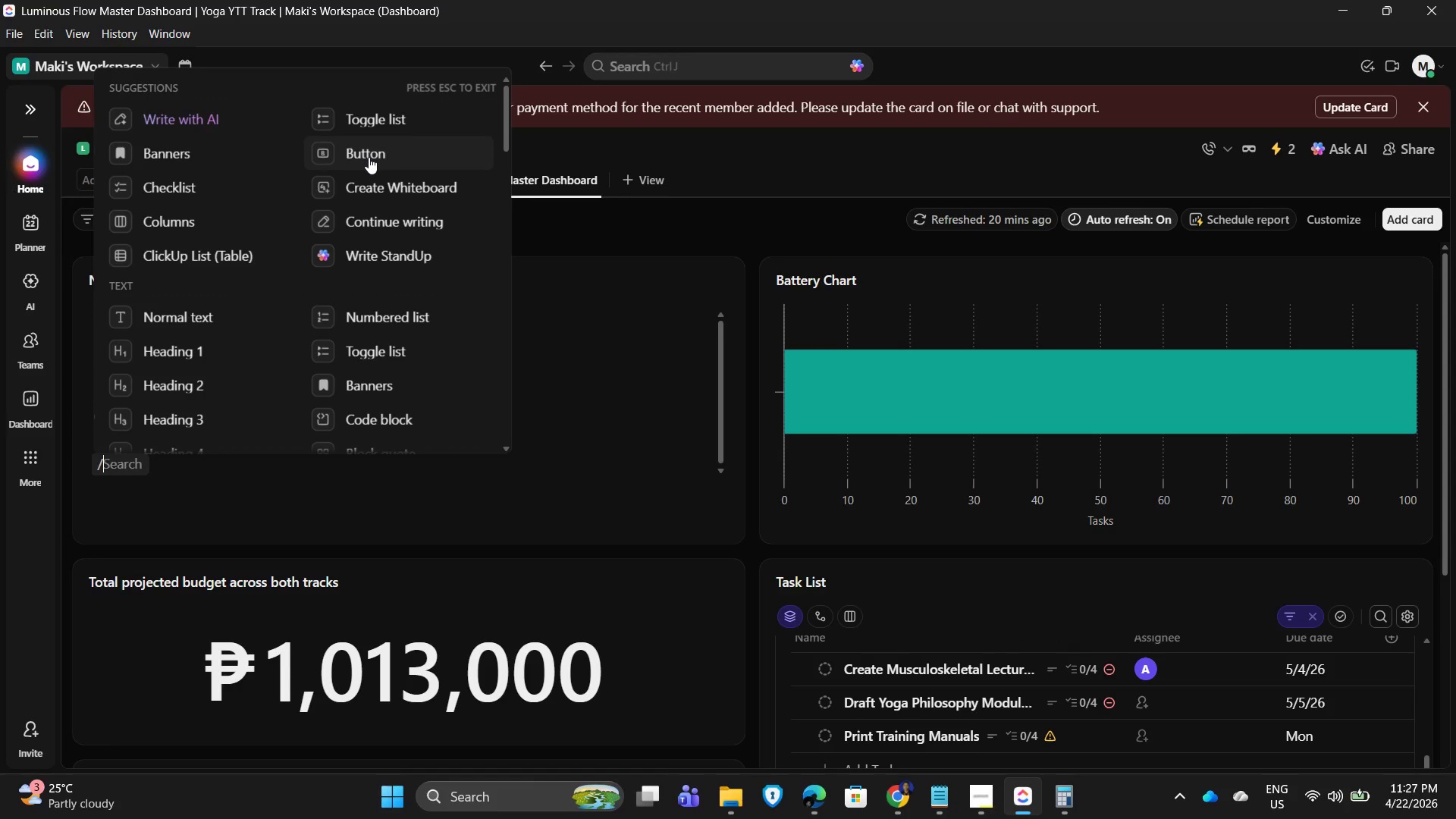 
scroll: coordinate [349, 247], scroll_direction: down, amount: 2.0
 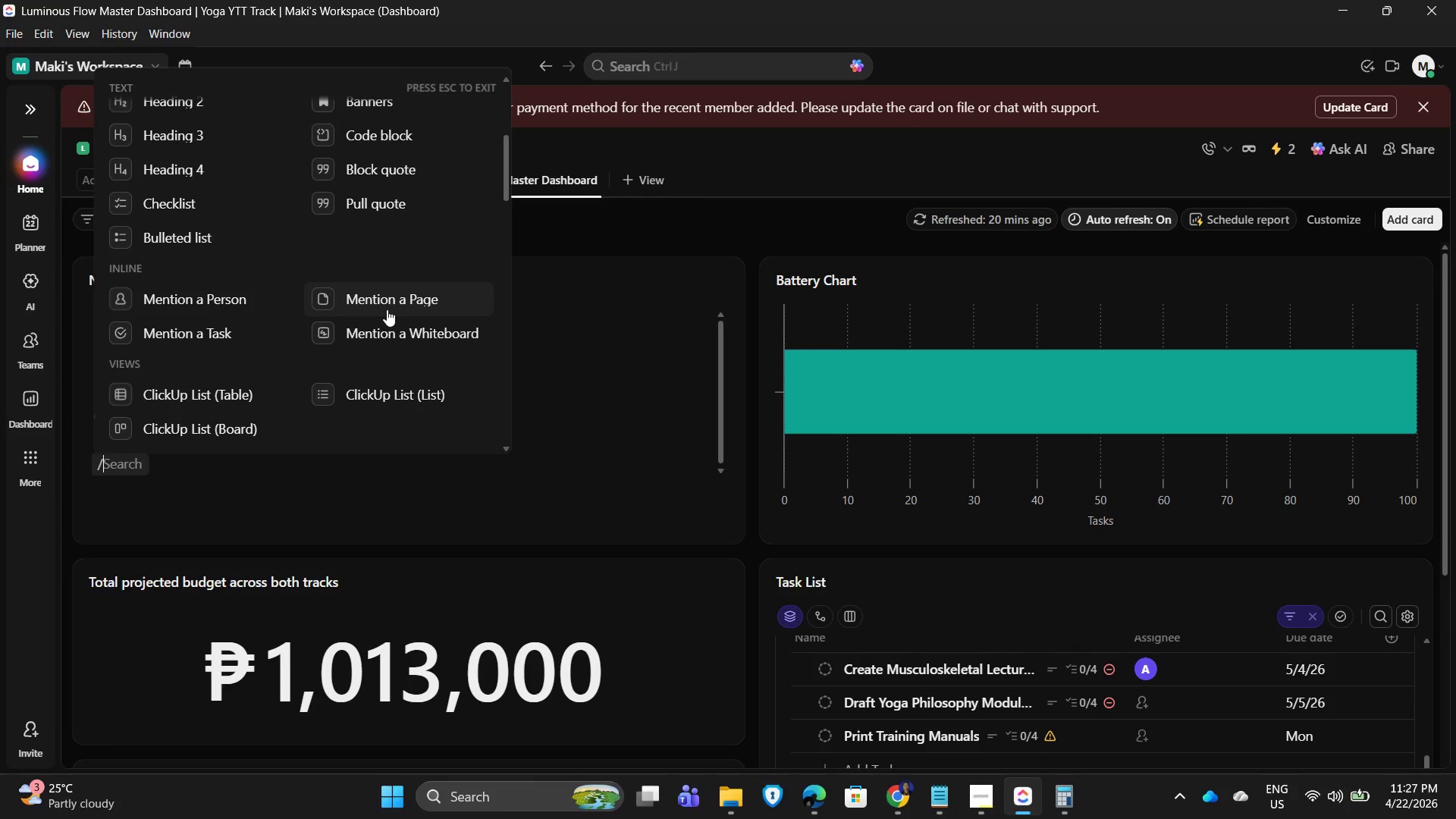 
wait(10.47)
 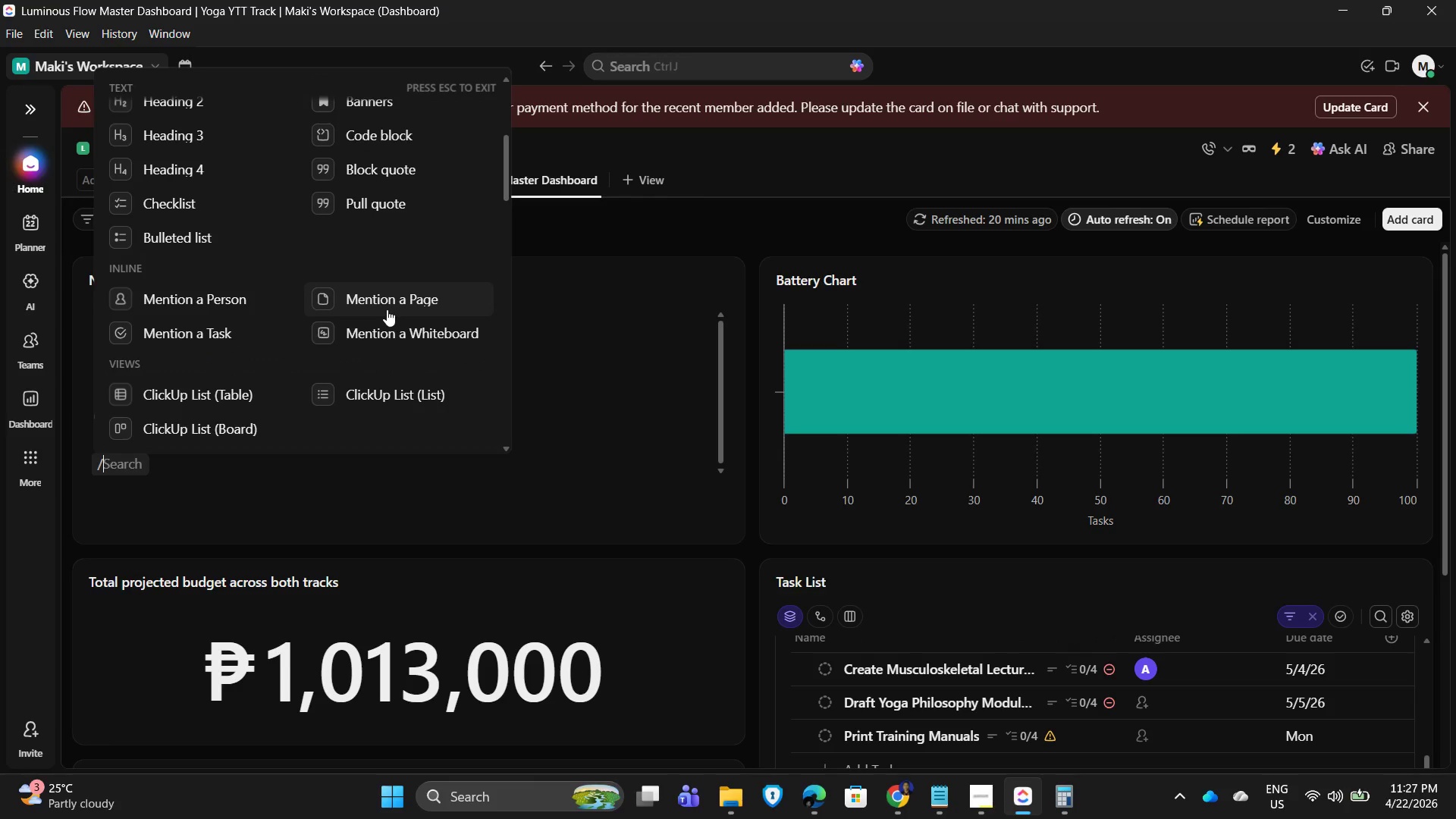 
left_click([430, 300])
 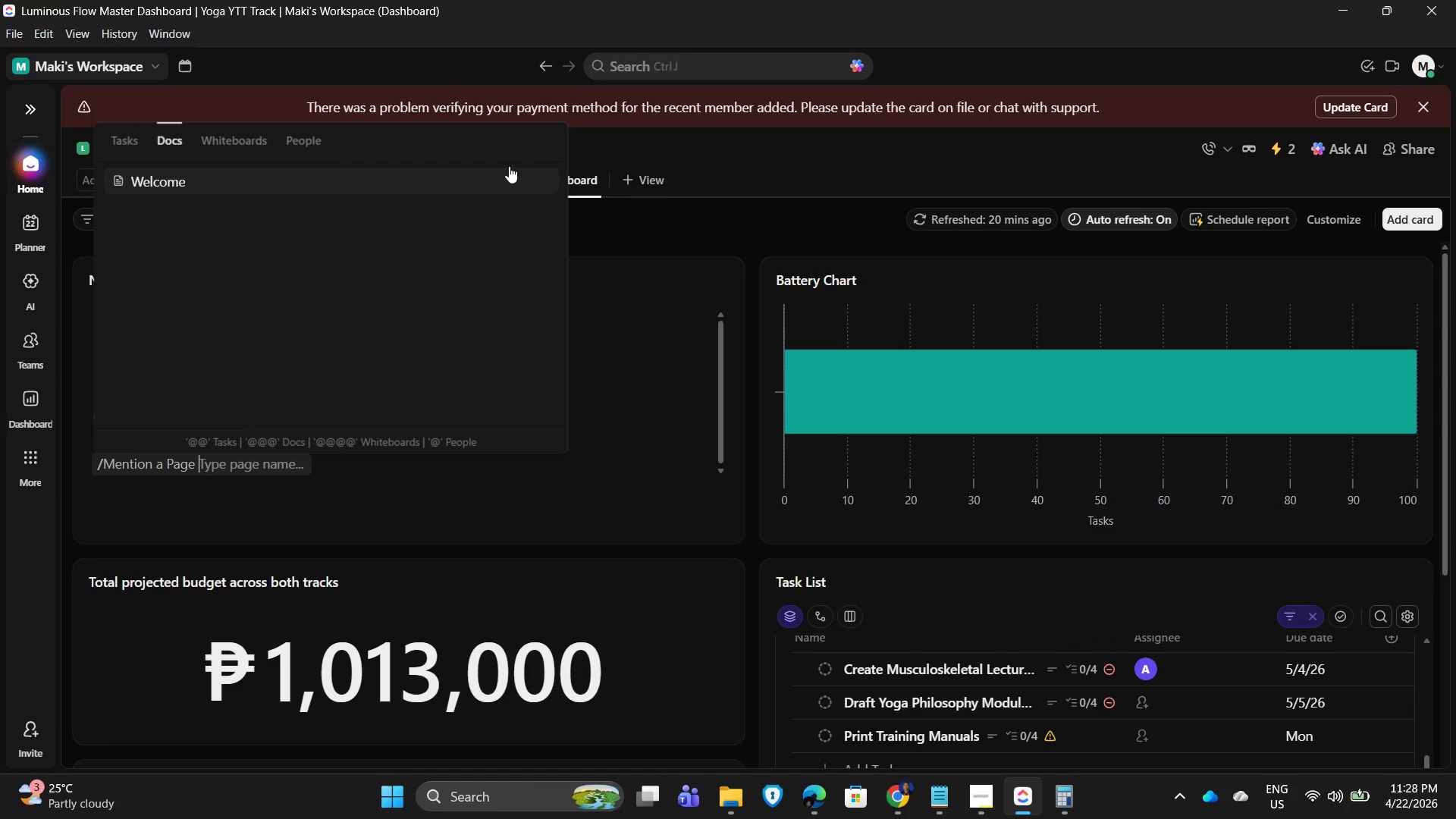 
wait(7.77)
 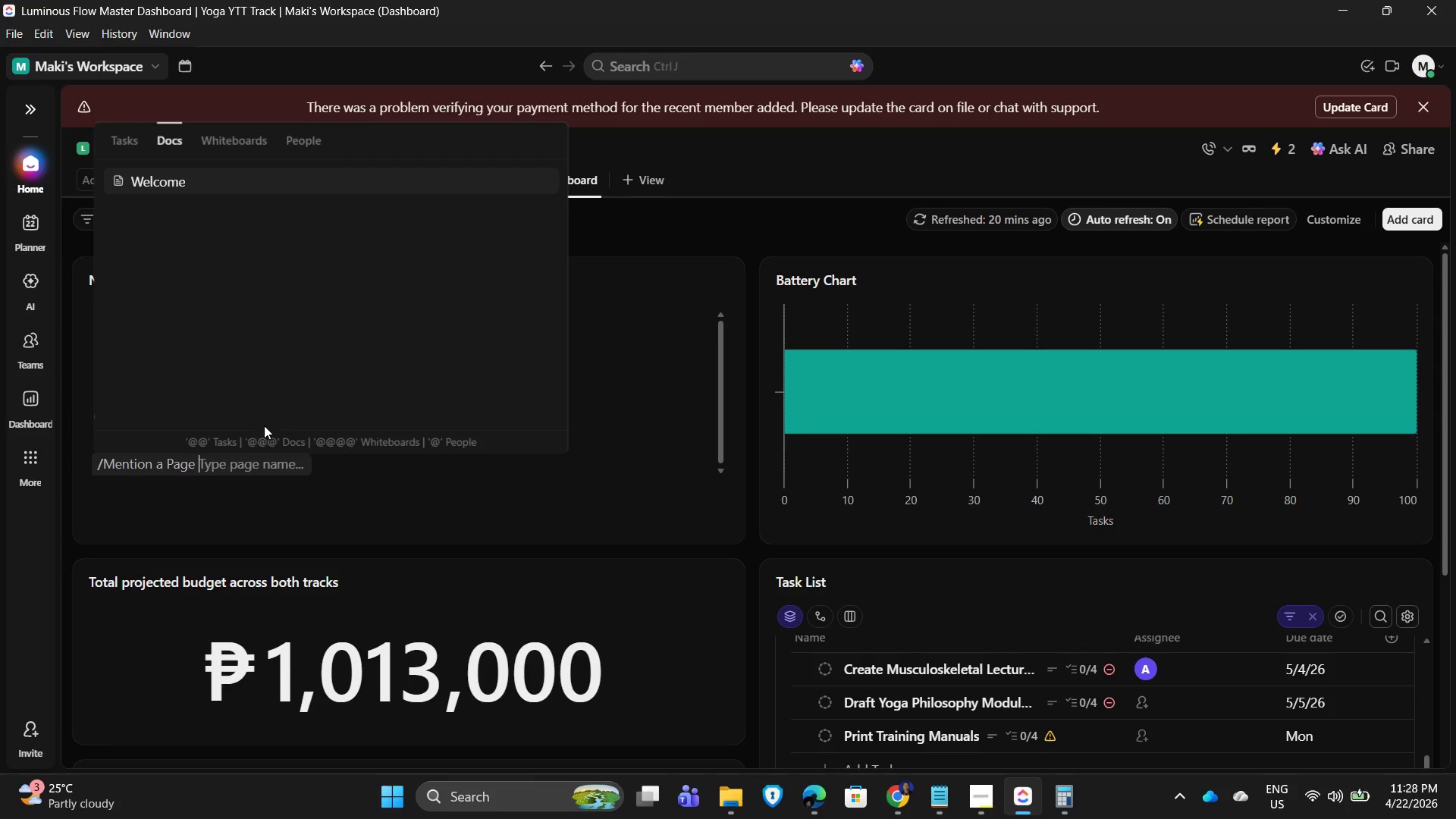 
left_click([121, 140])
 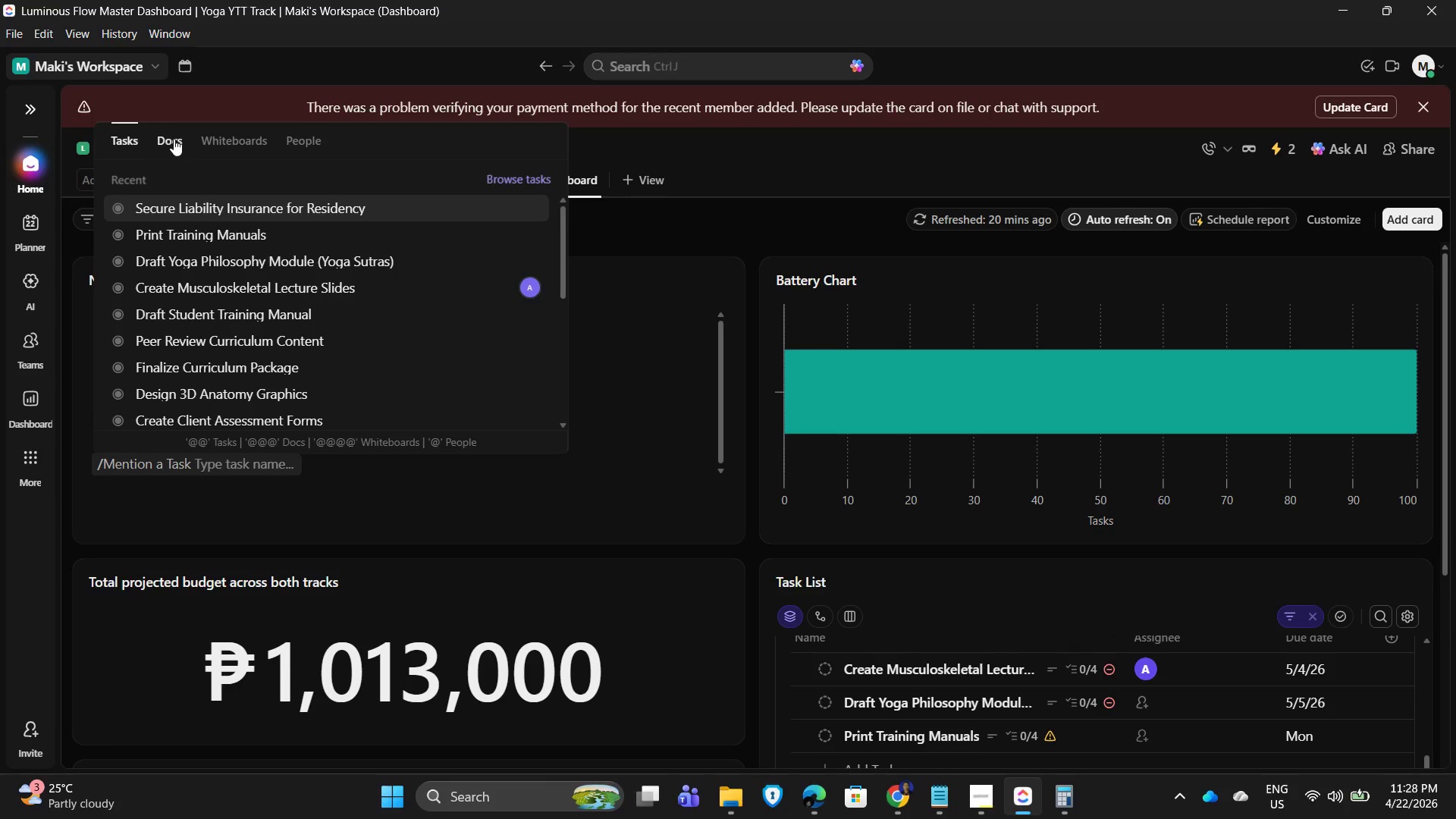 
scroll: coordinate [453, 320], scroll_direction: down, amount: 6.0
 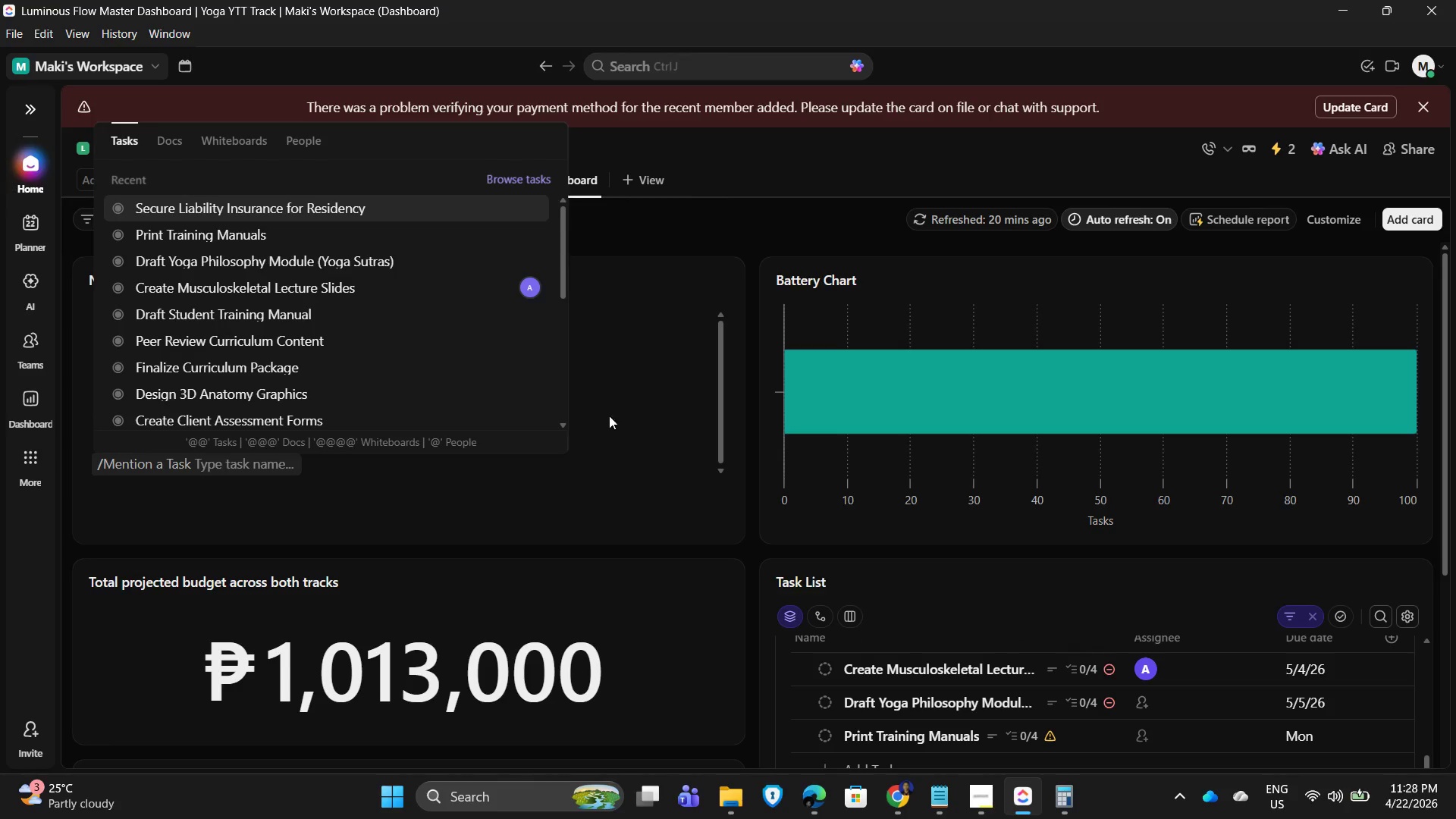 
left_click([657, 410])
 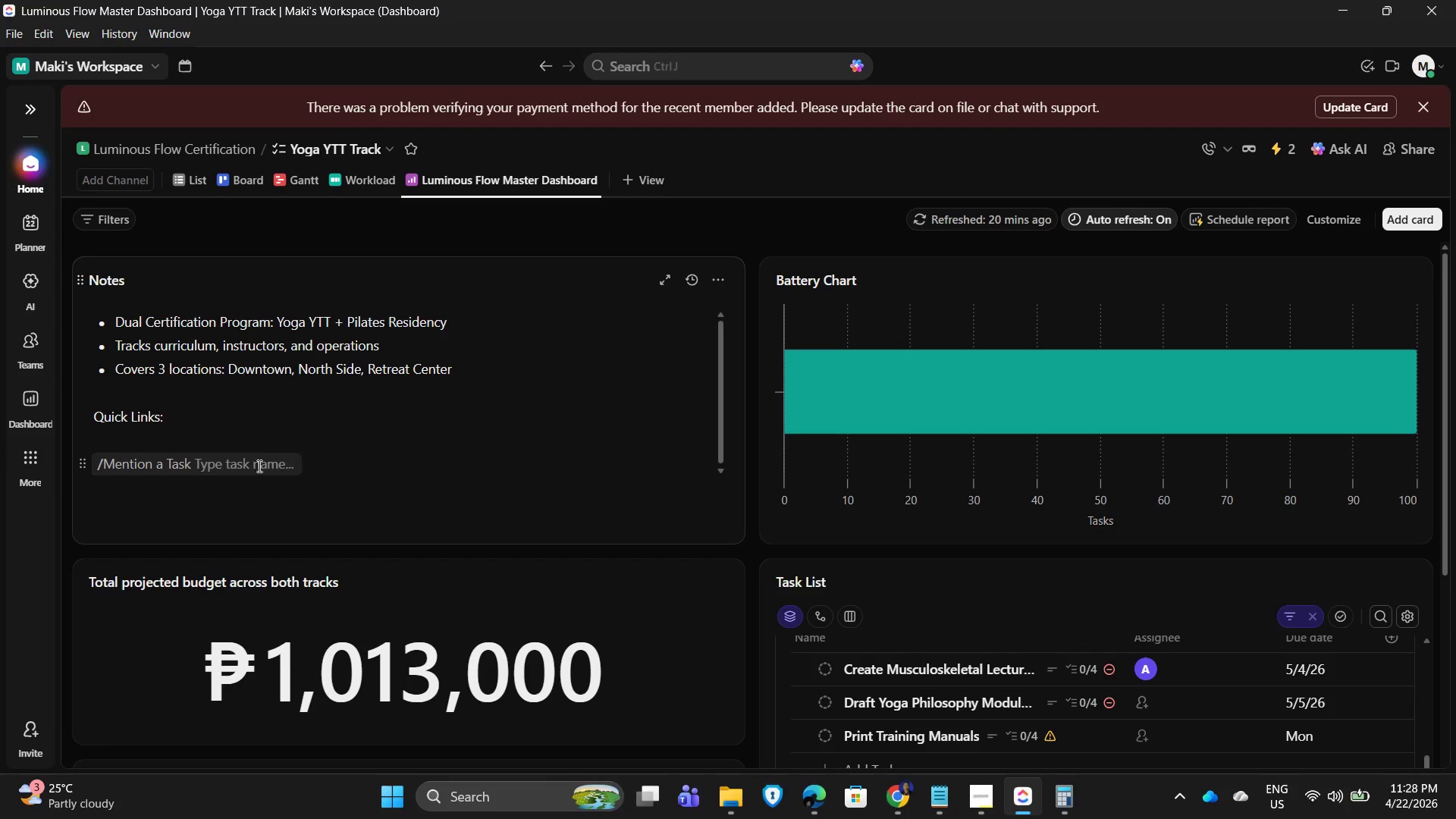 
left_click([209, 464])
 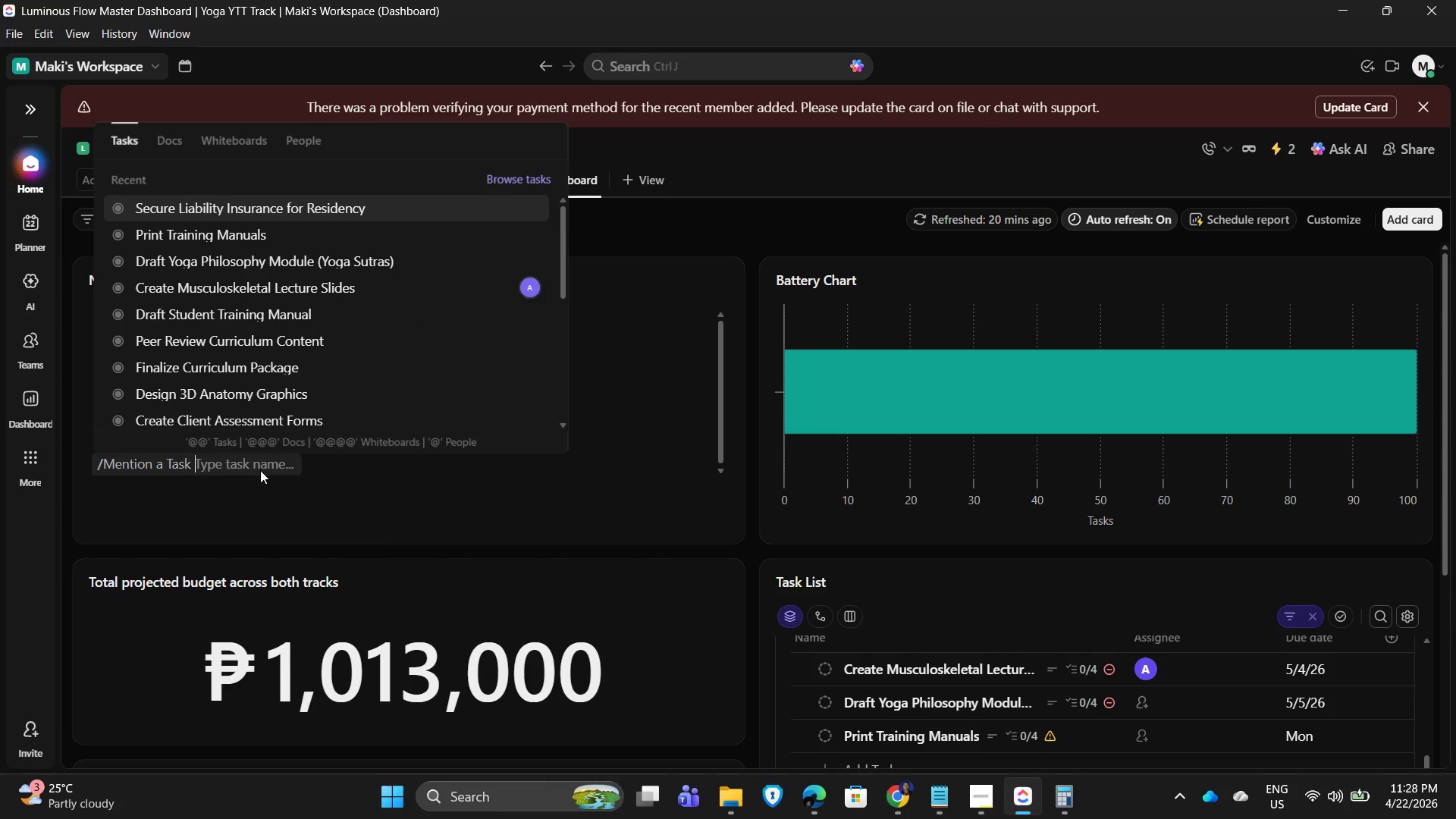 
key(Backspace)
 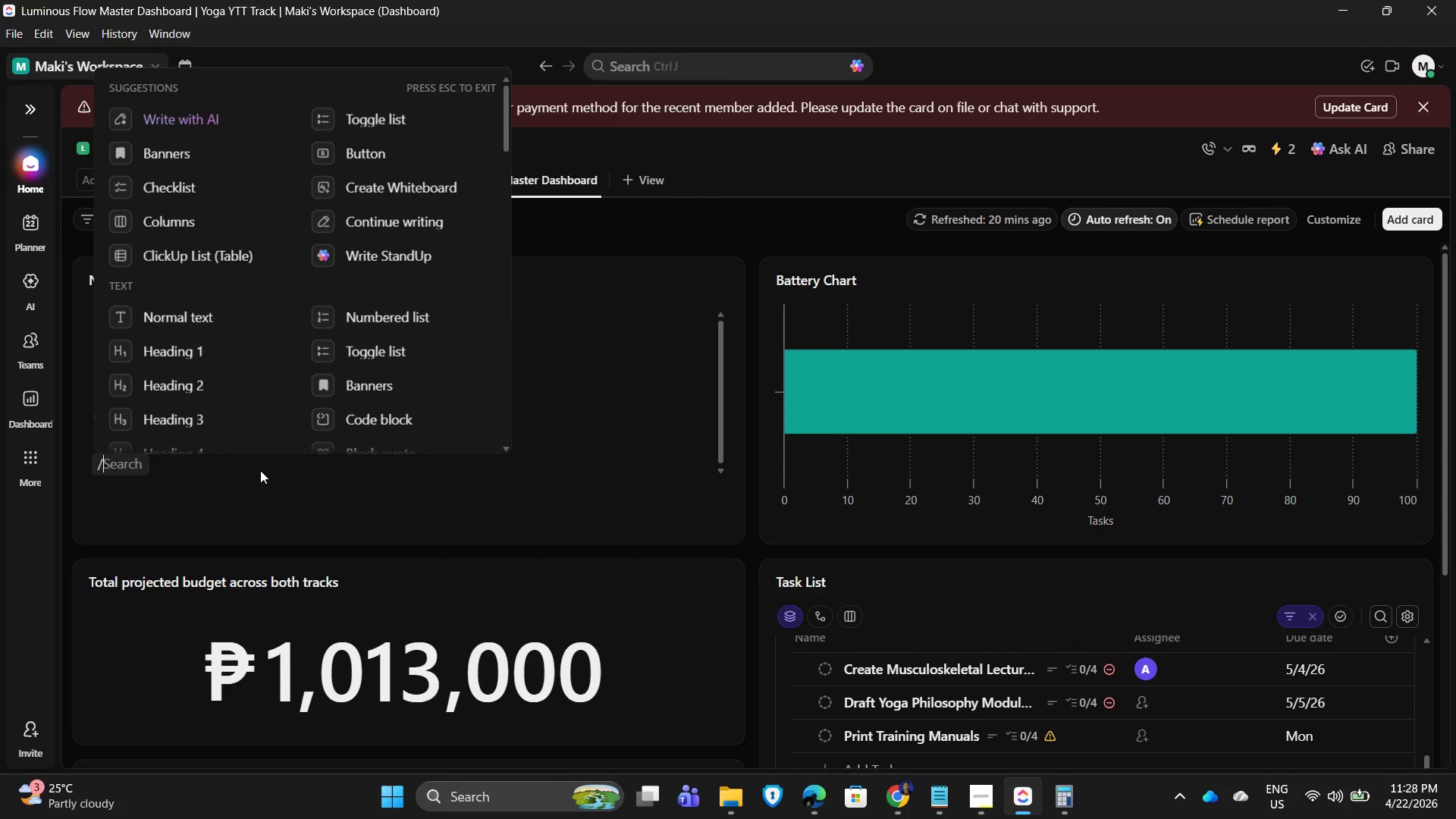 
key(Backspace)
 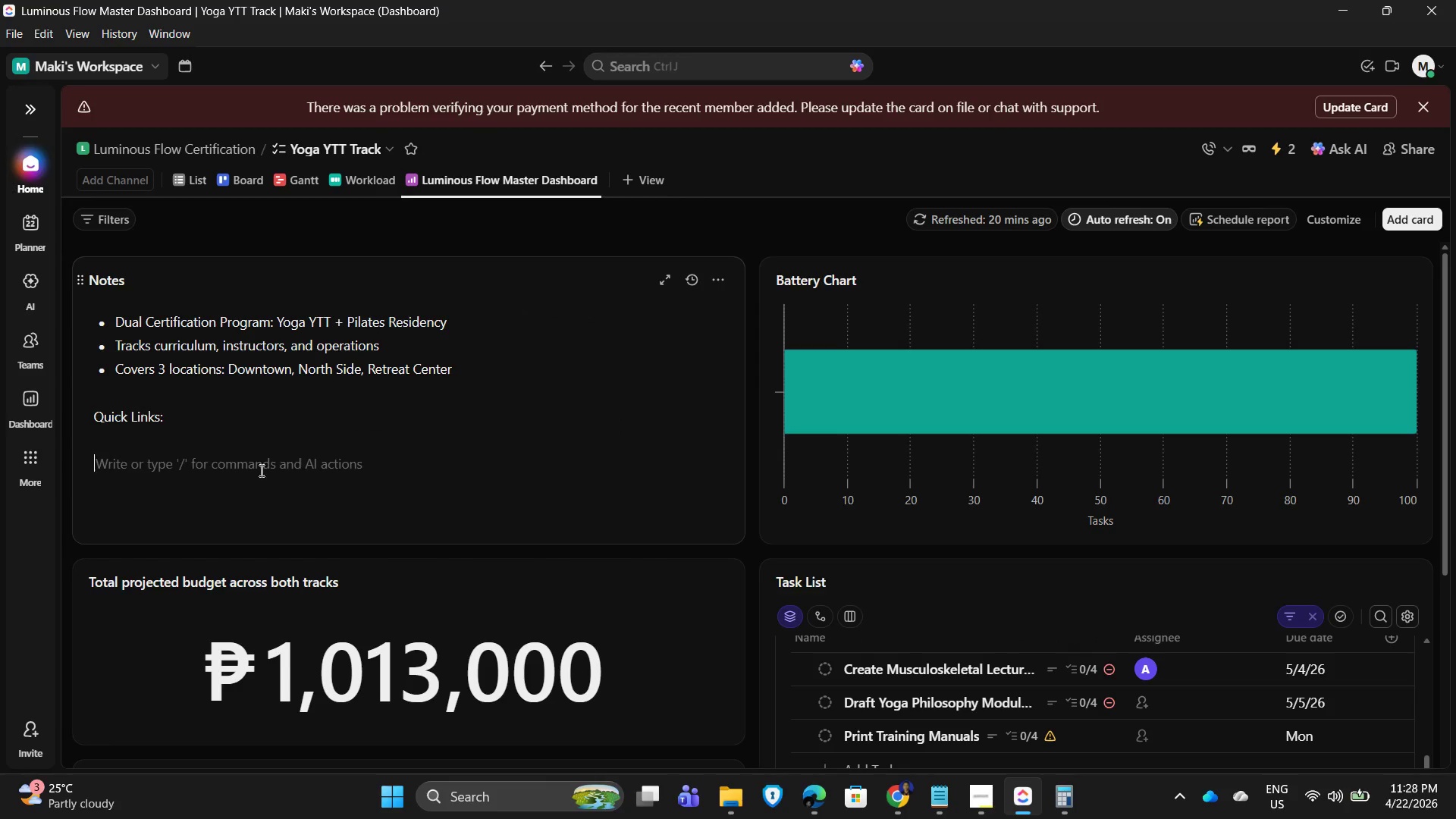 
key(Backspace)
 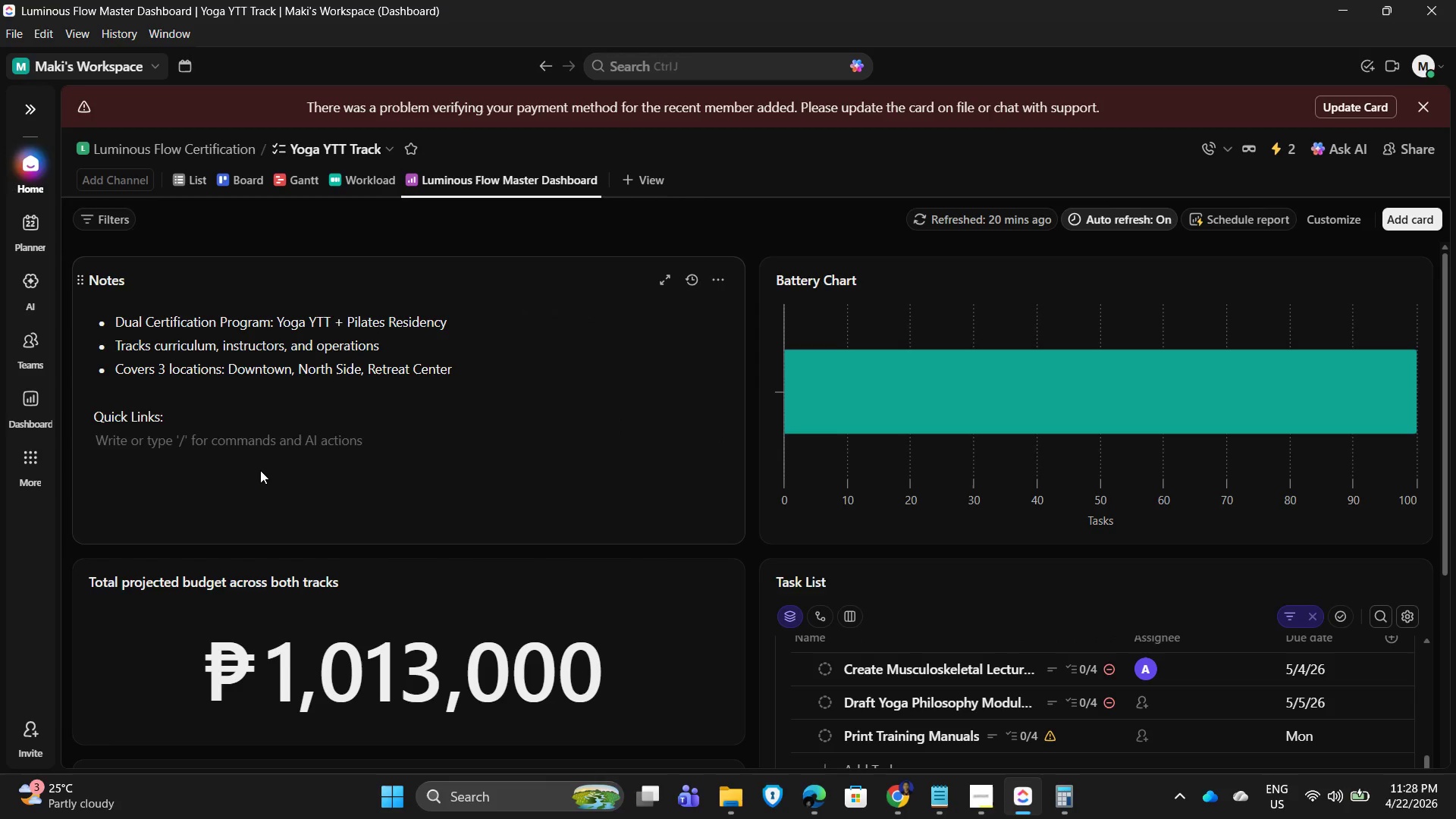 
key(Enter)
 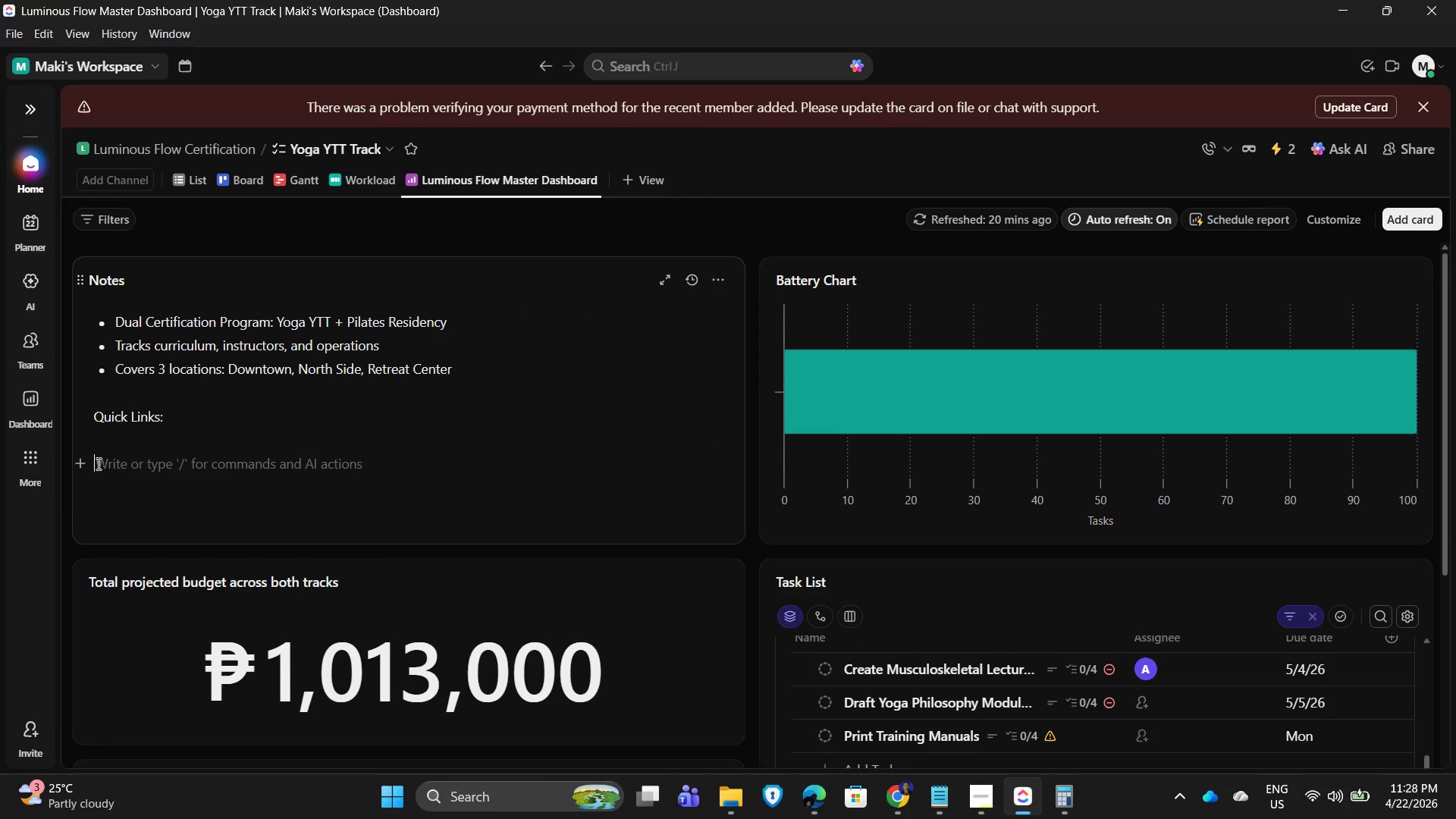 
scroll: coordinate [319, 312], scroll_direction: down, amount: 4.0
 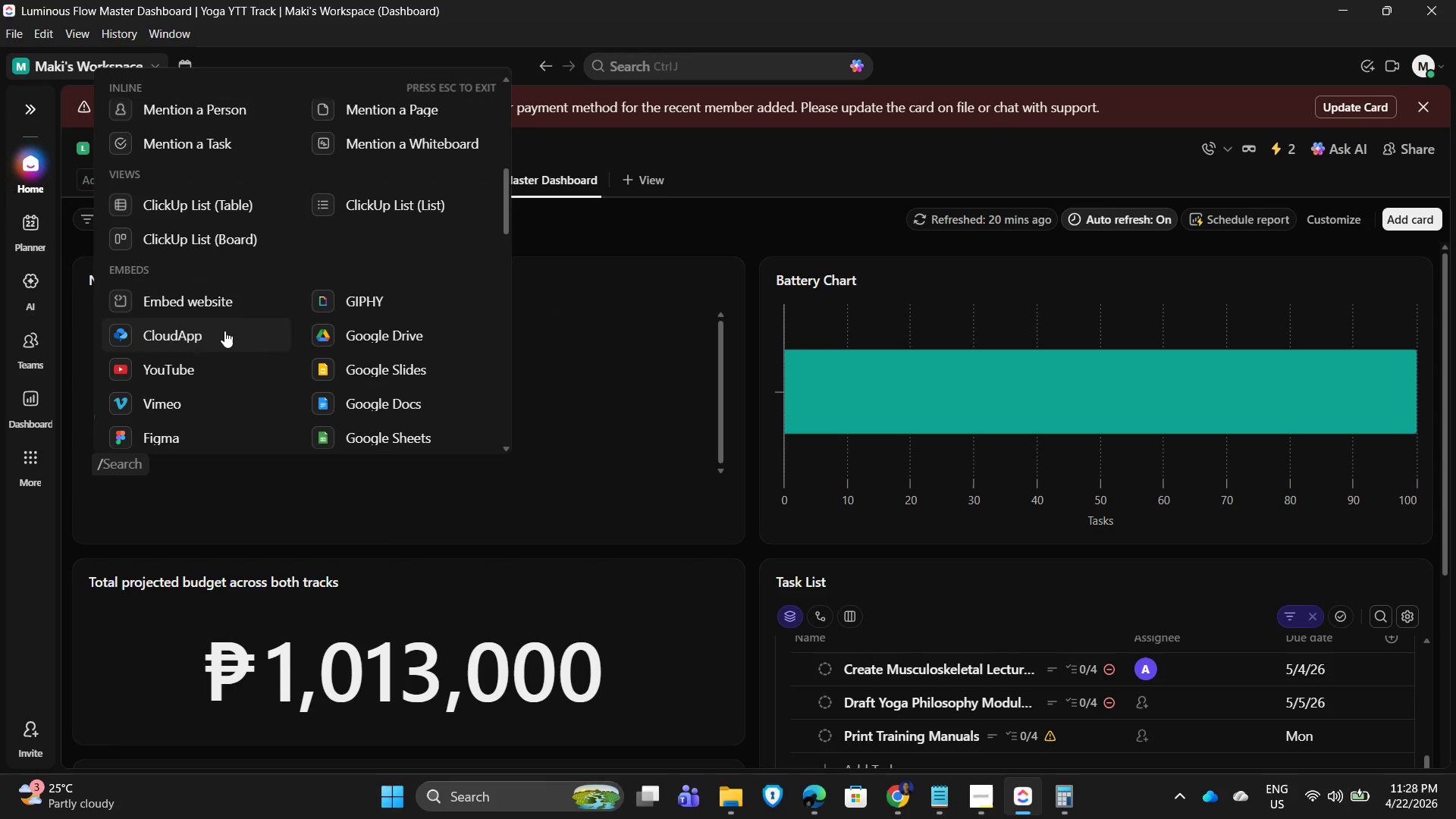 
left_click([85, 466])
 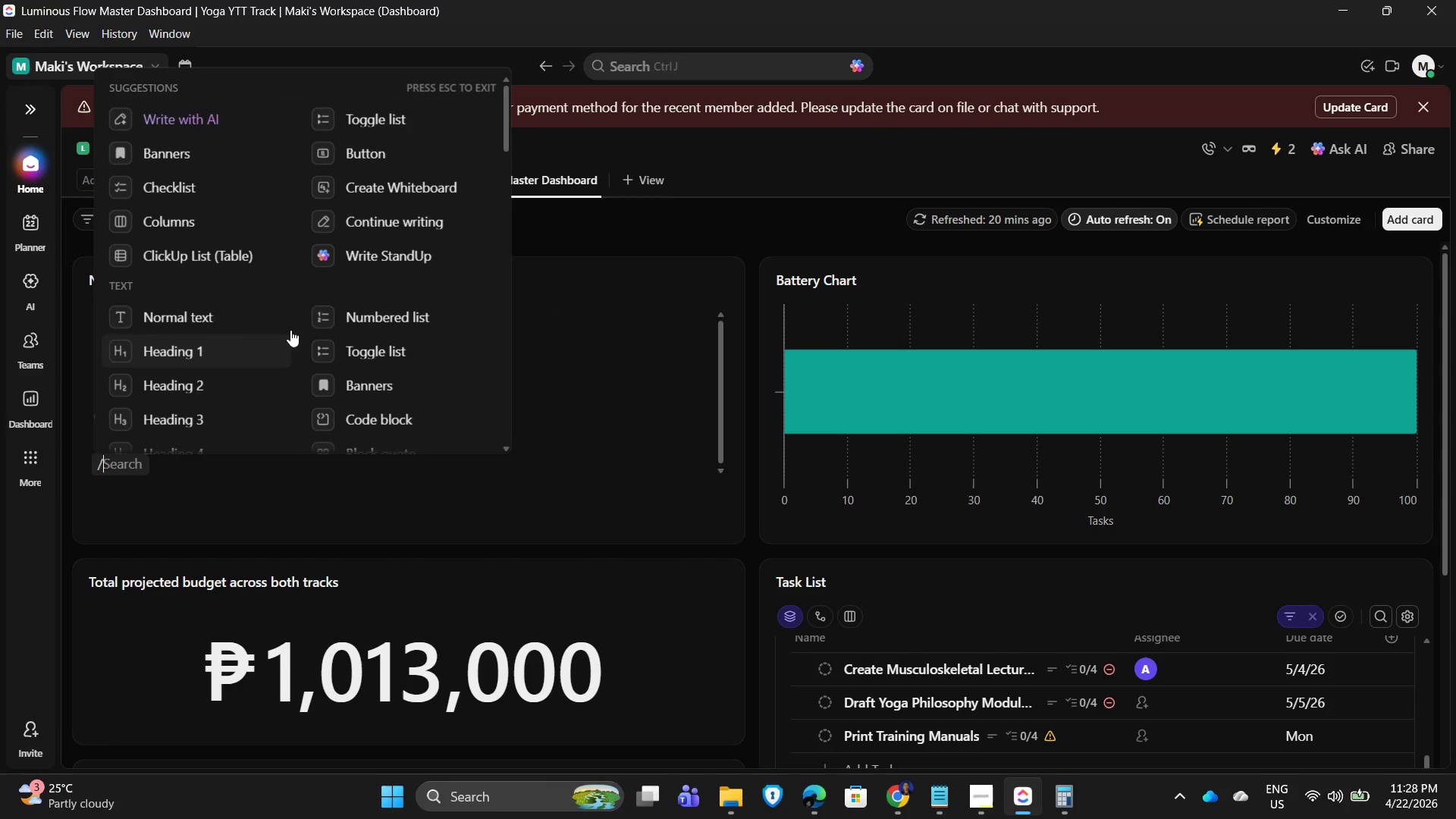 
scroll: coordinate [199, 386], scroll_direction: down, amount: 7.0
 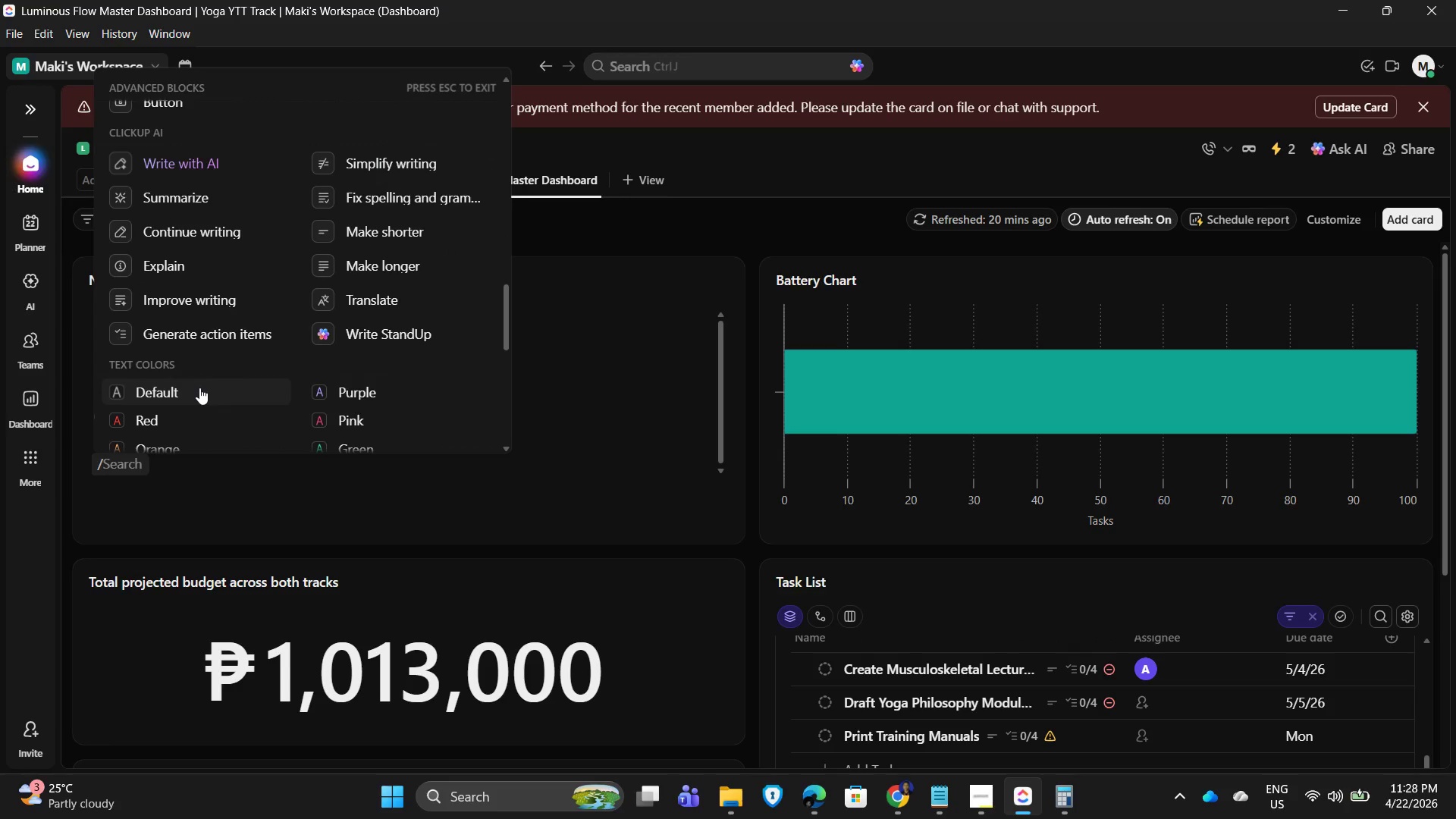 
scroll: coordinate [206, 389], scroll_direction: down, amount: 2.0
 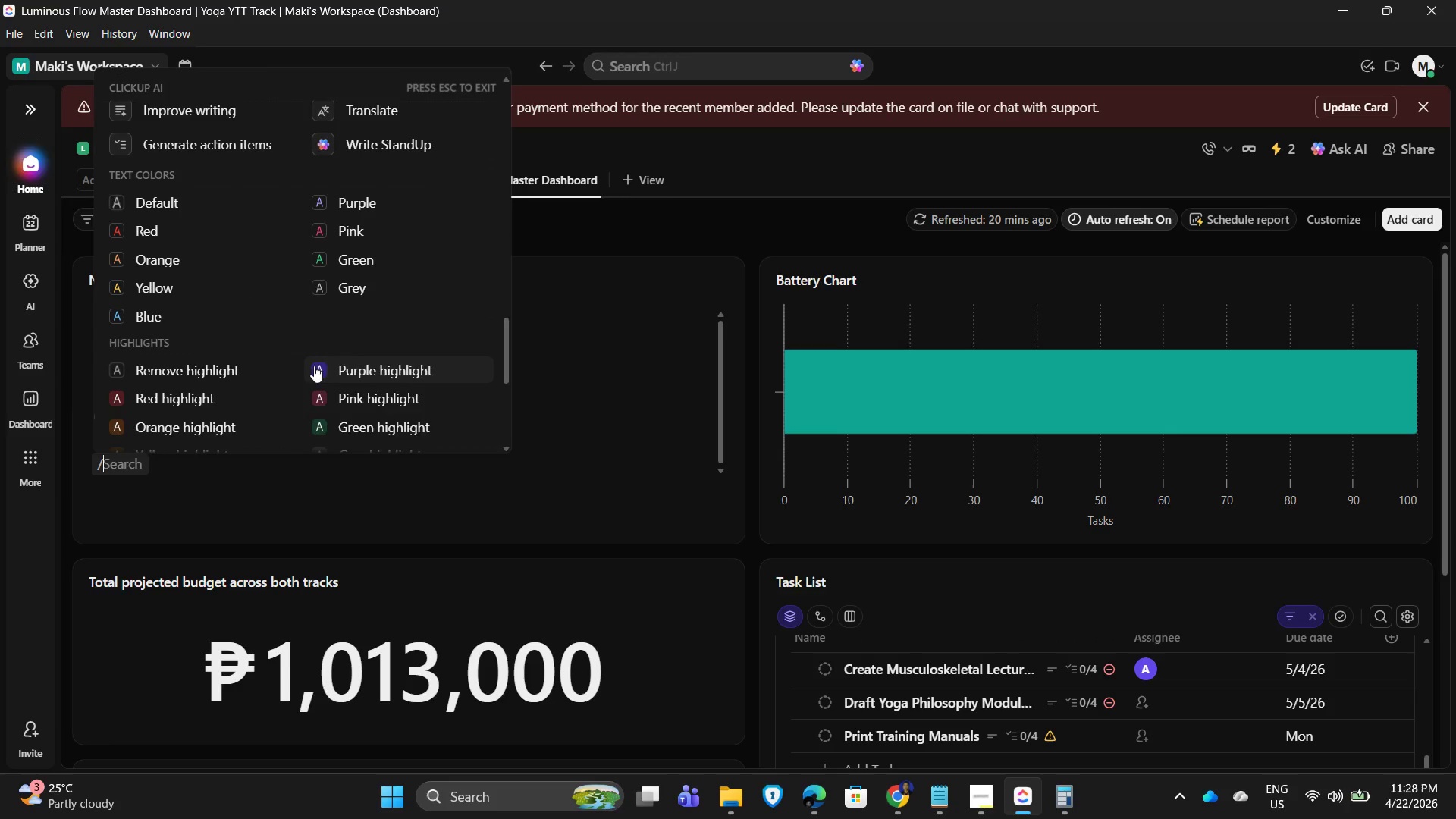 
scroll: coordinate [325, 359], scroll_direction: up, amount: 1.0
 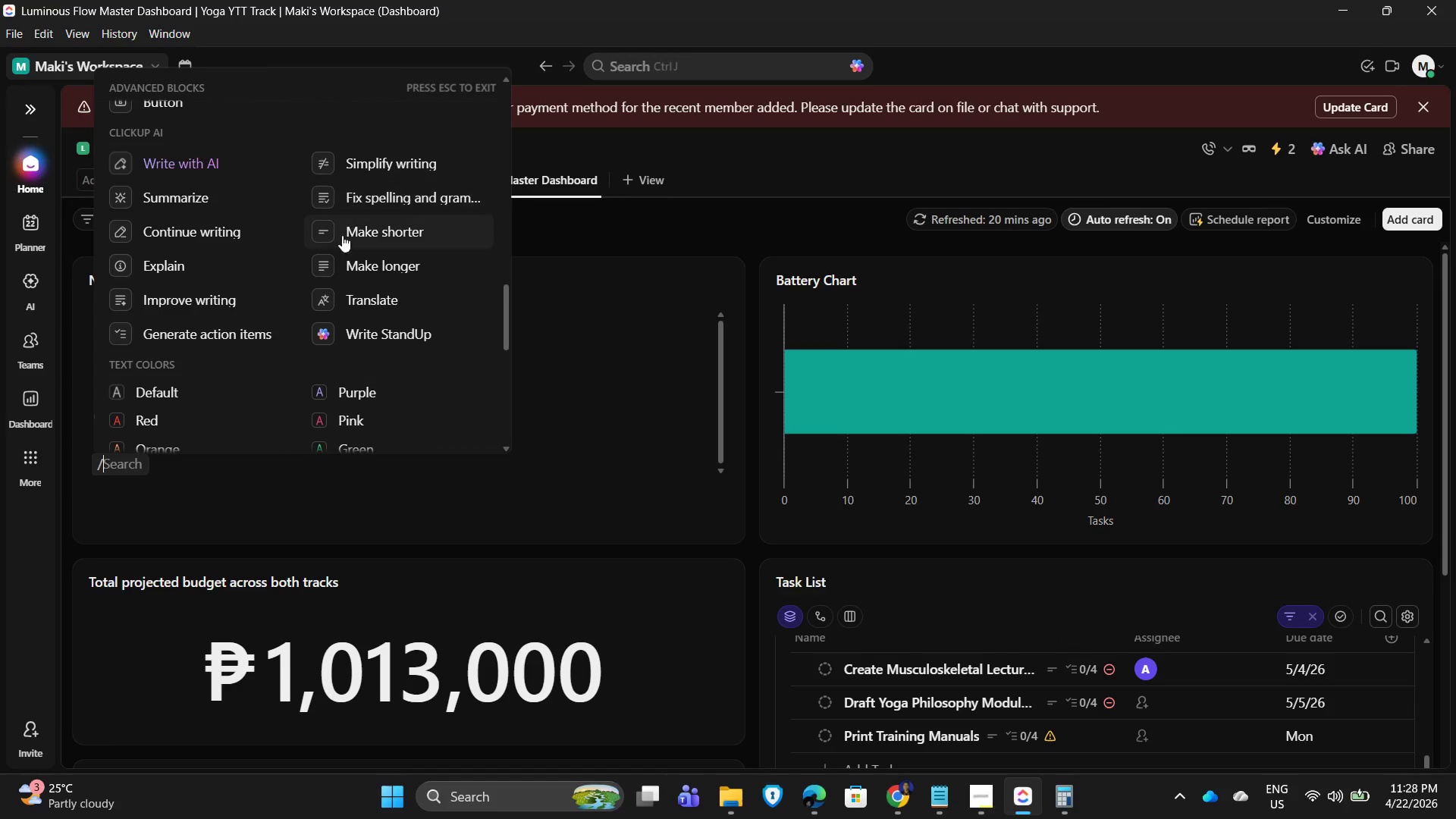 
scroll: coordinate [226, 410], scroll_direction: down, amount: 8.0
 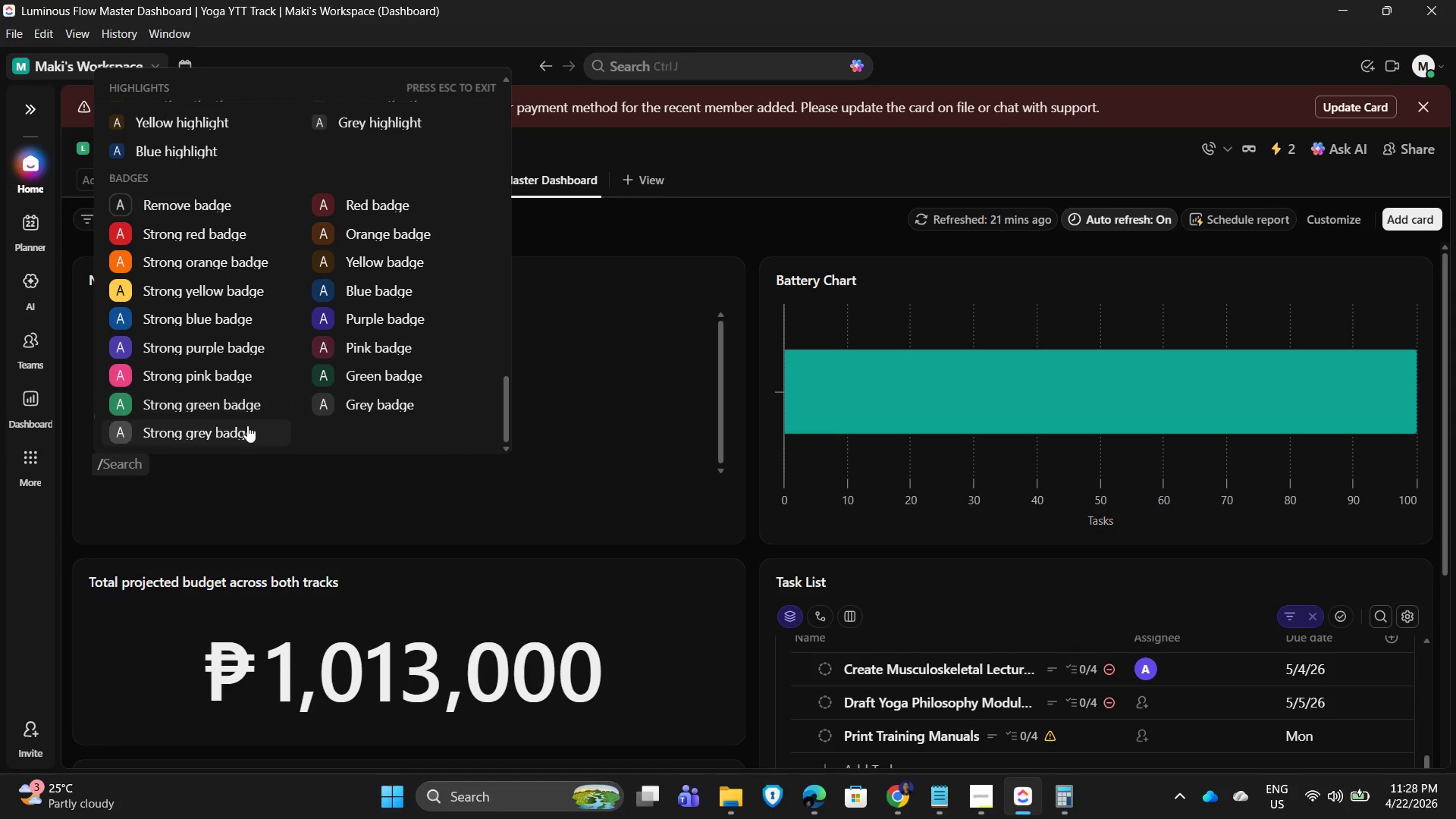 
wait(8.25)
 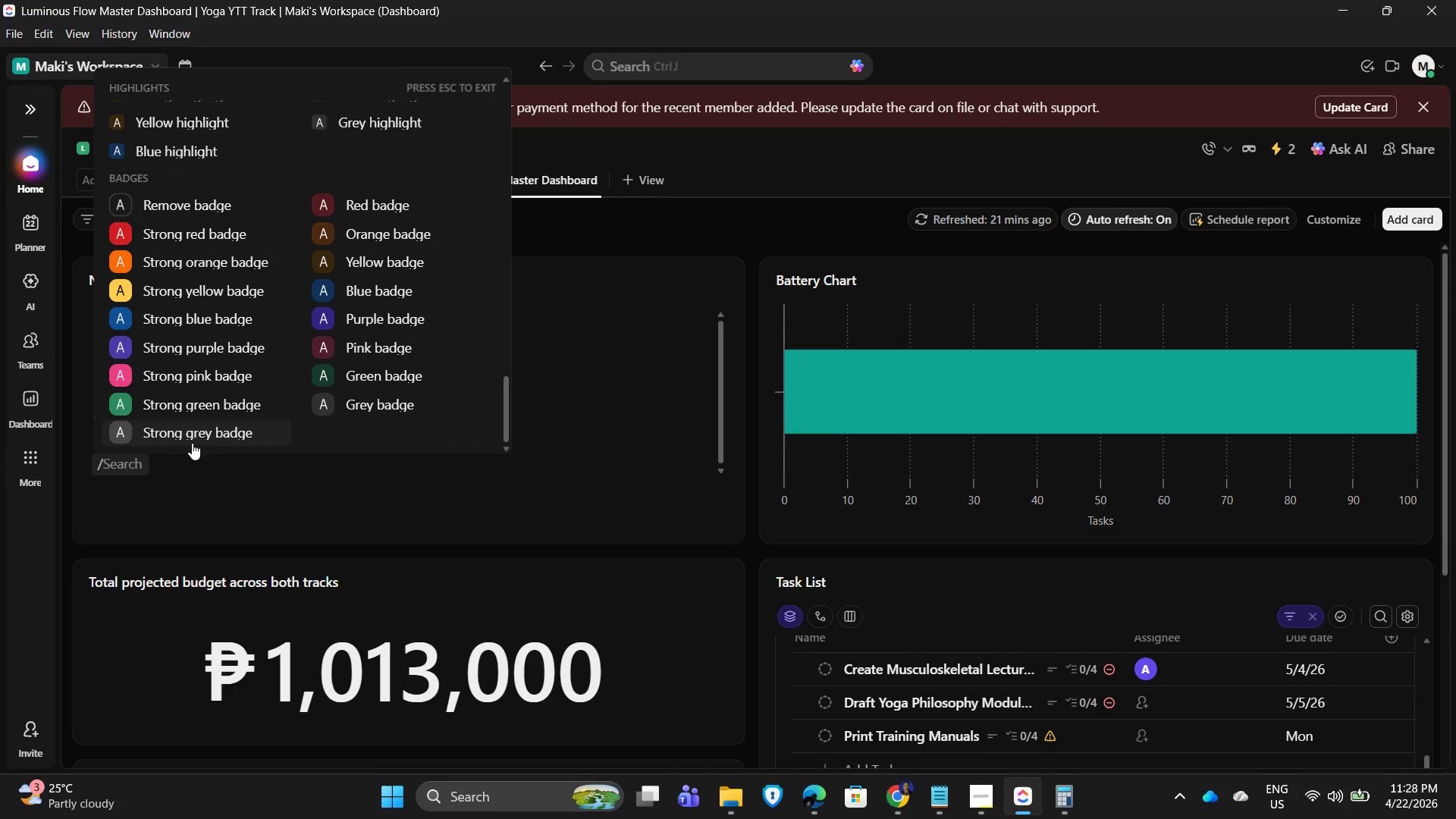 
type(Yoga)
 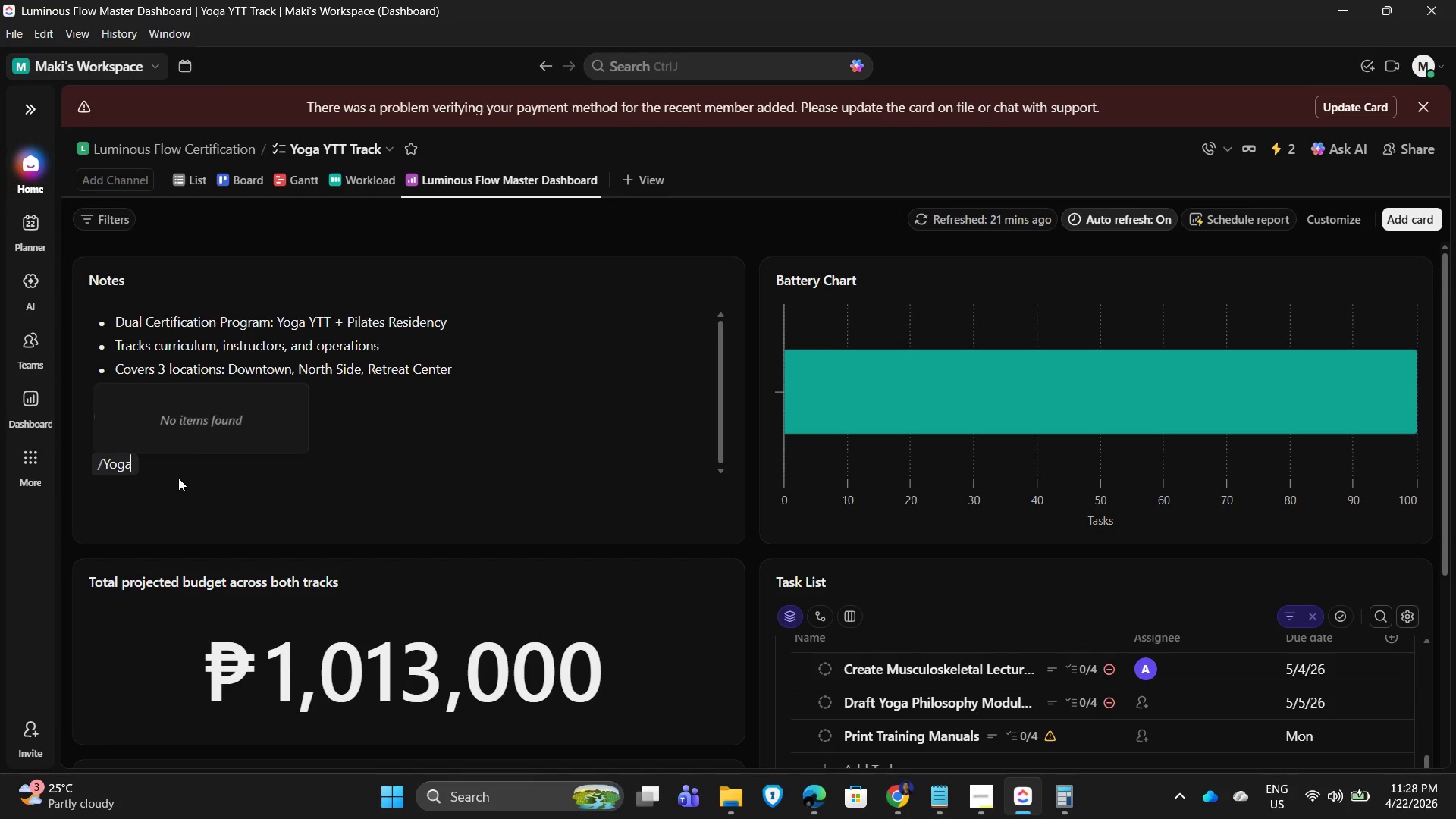 
key(Backspace)
 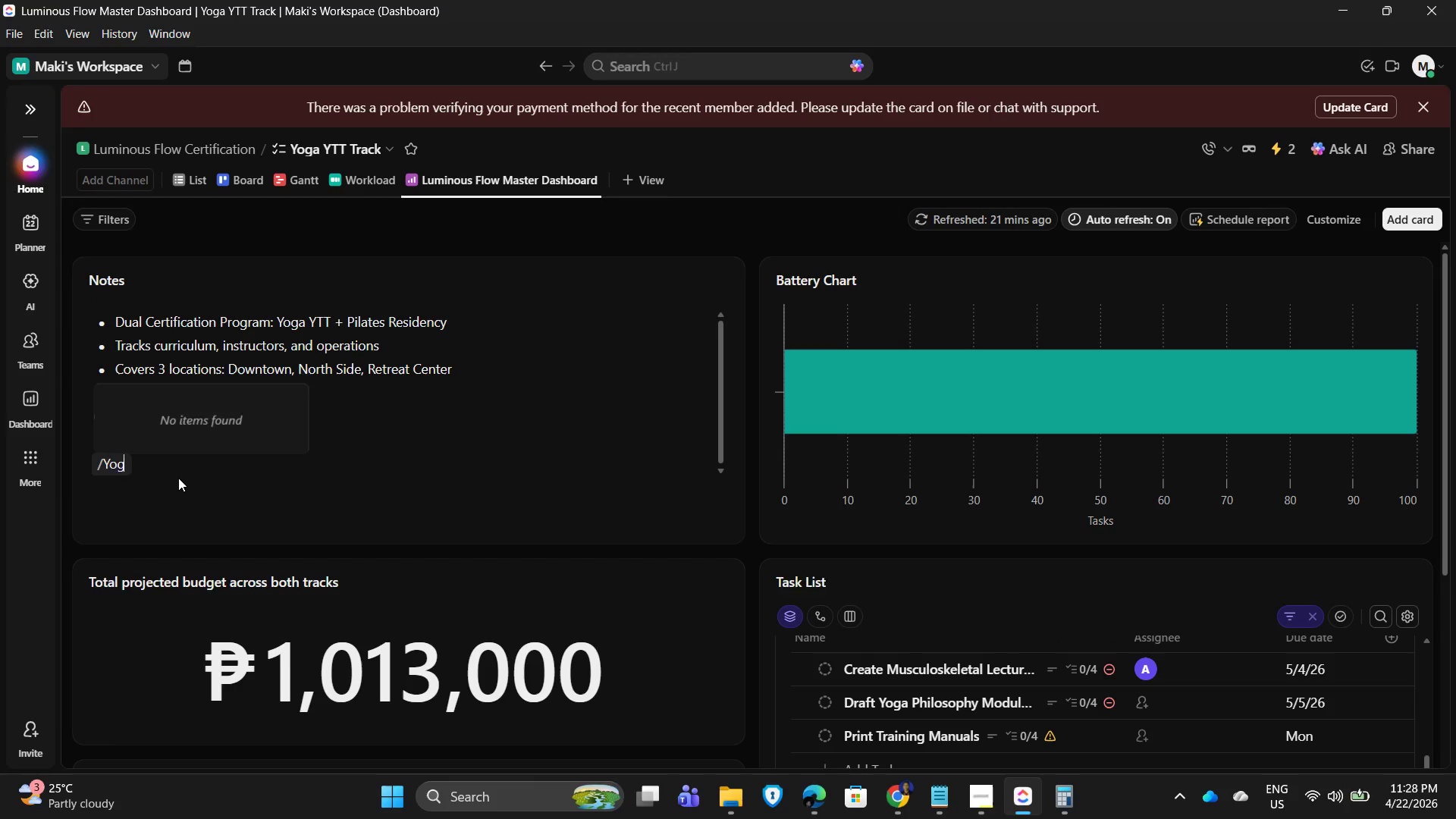 
key(Backspace)
 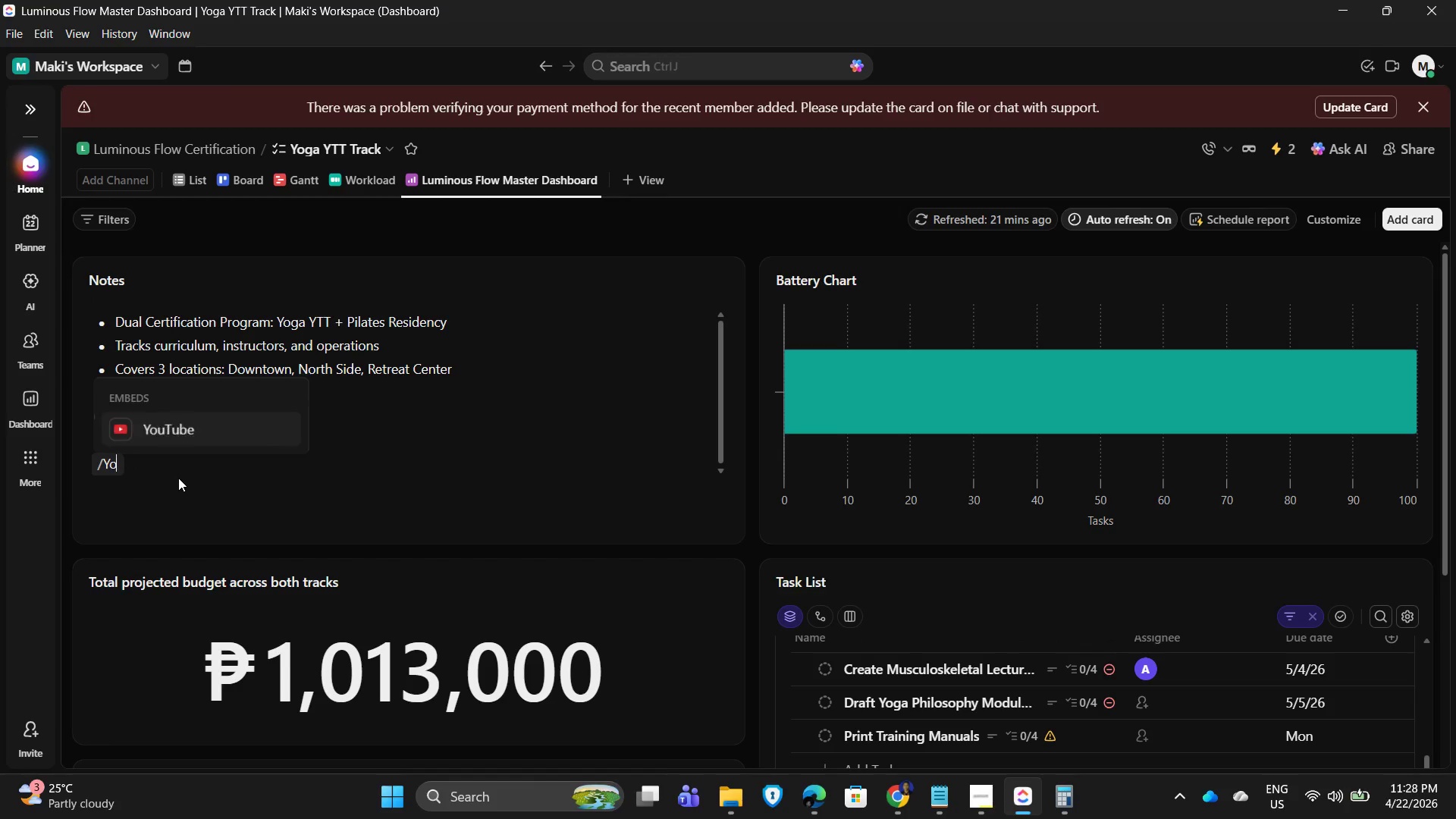 
key(Backspace)
 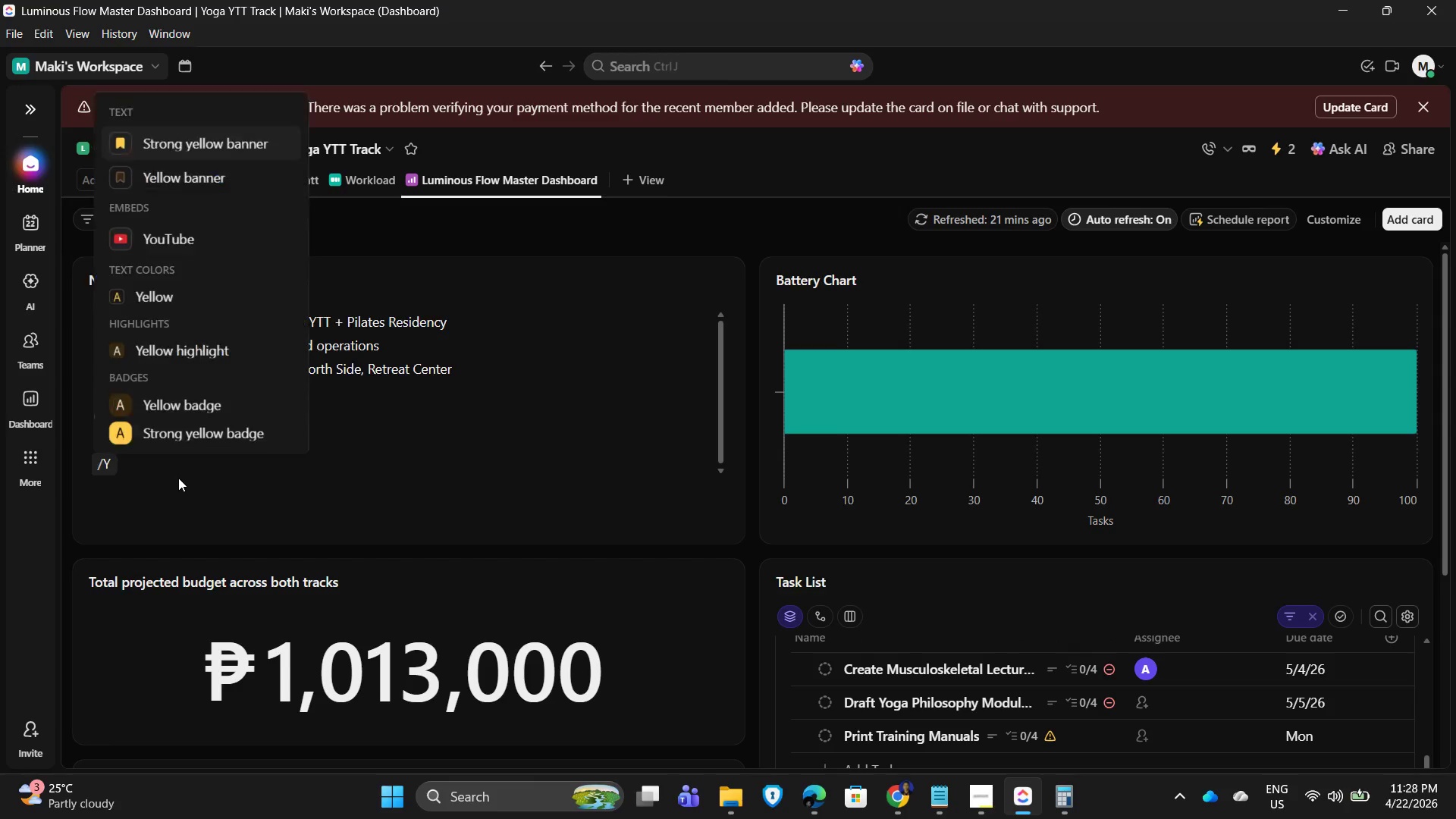 
key(Backspace)
 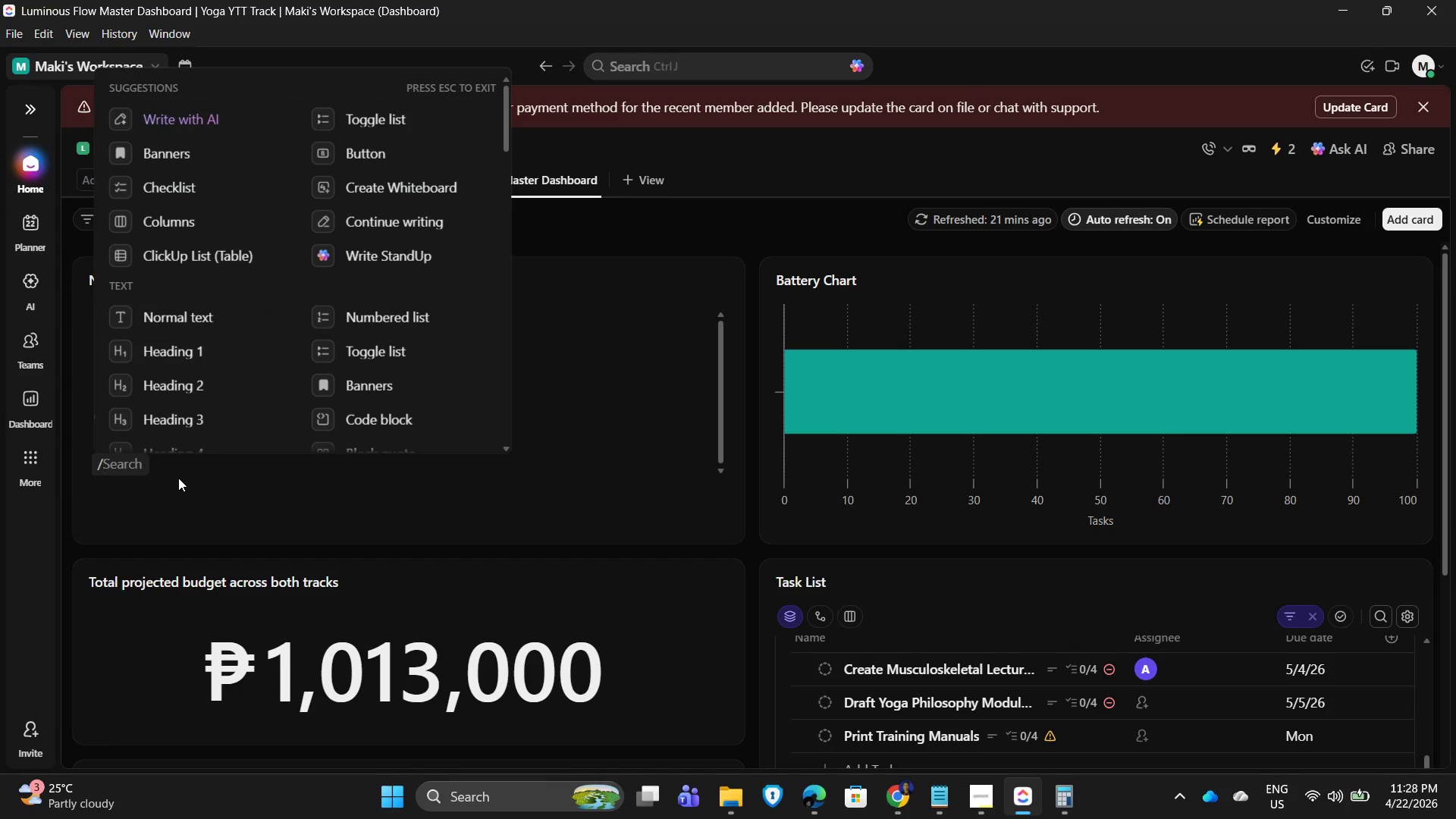 
key(Backspace)
 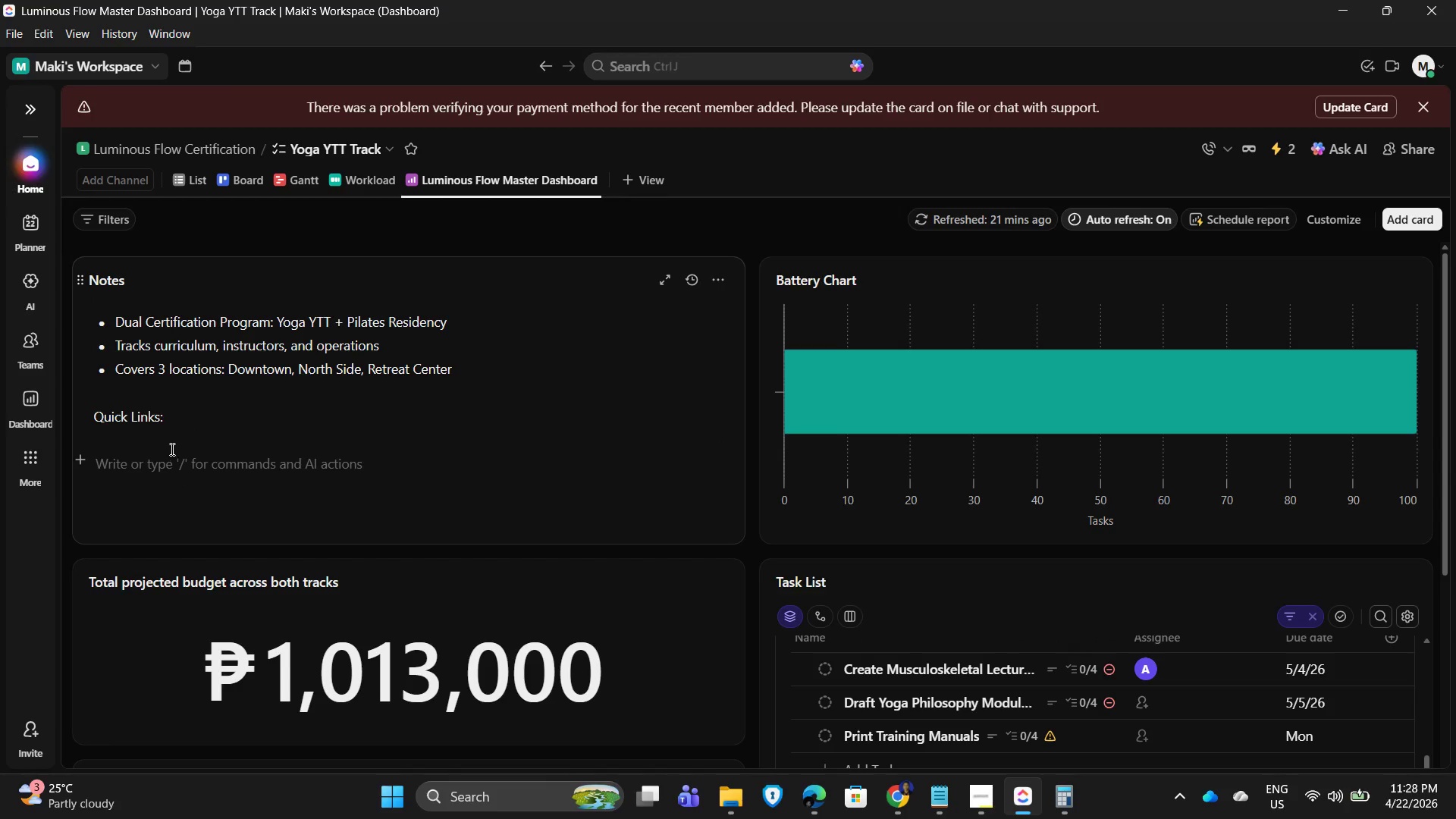 
left_click([141, 453])
 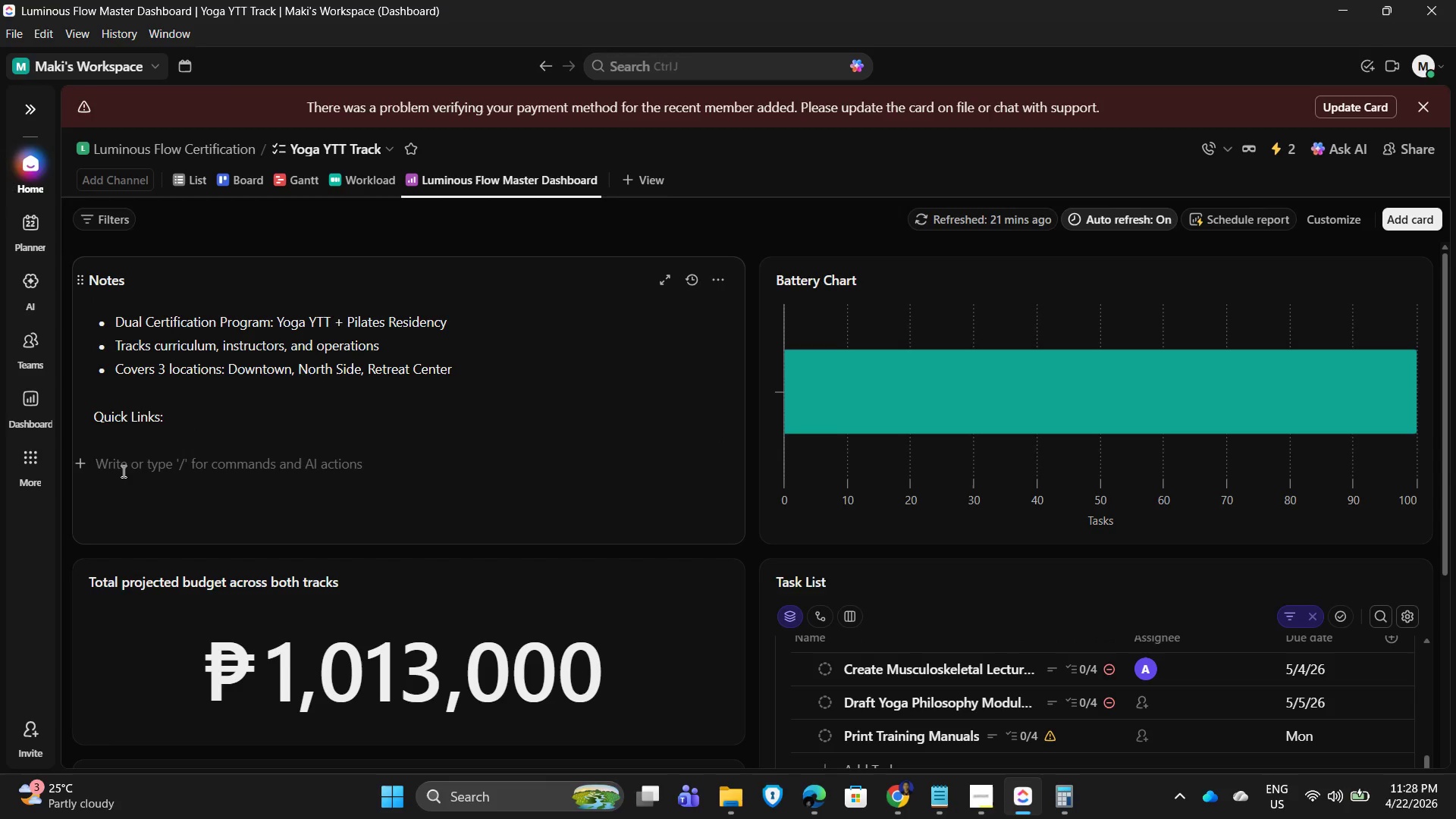 
key(Backspace)
 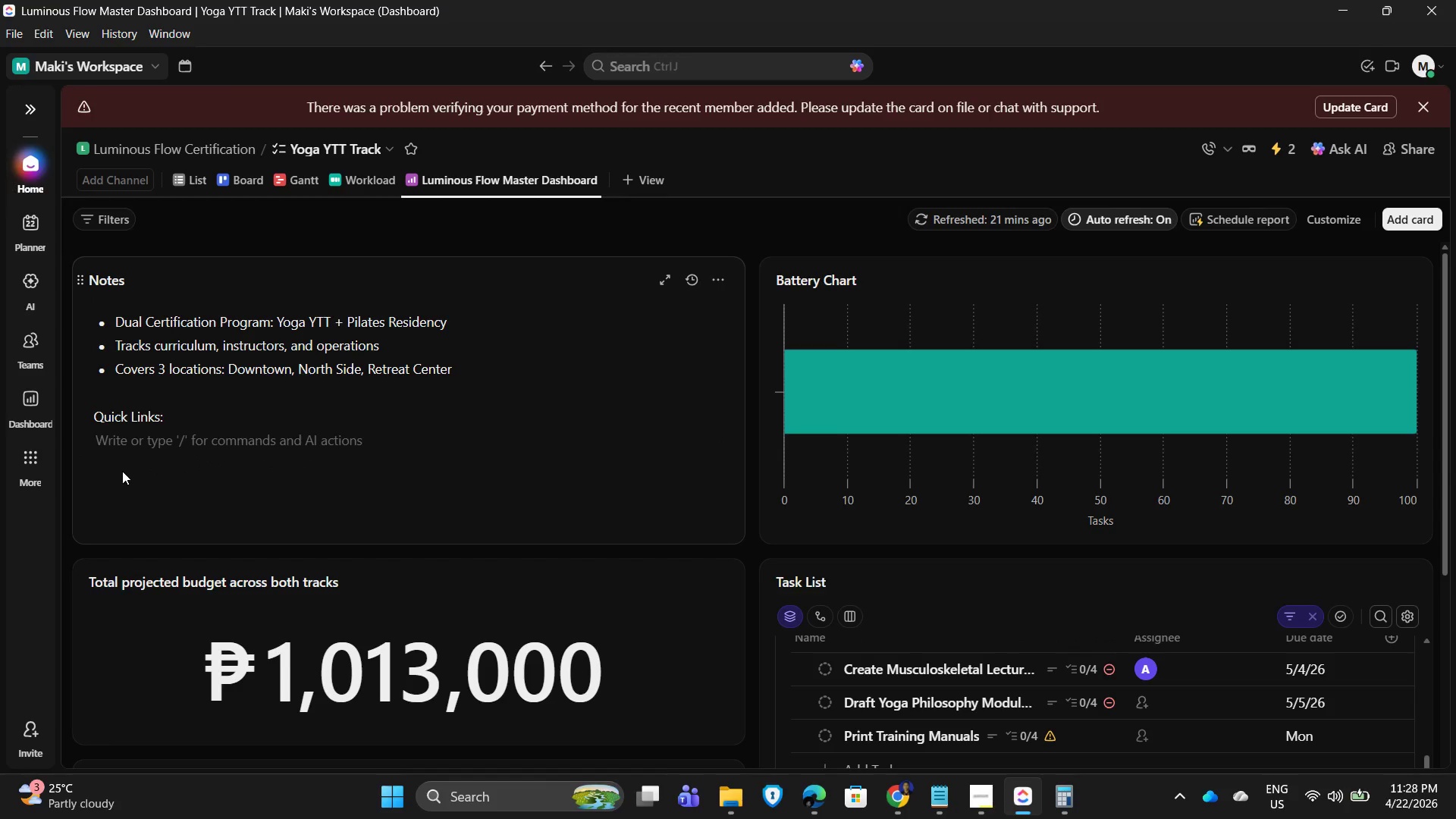 
key(Enter)
 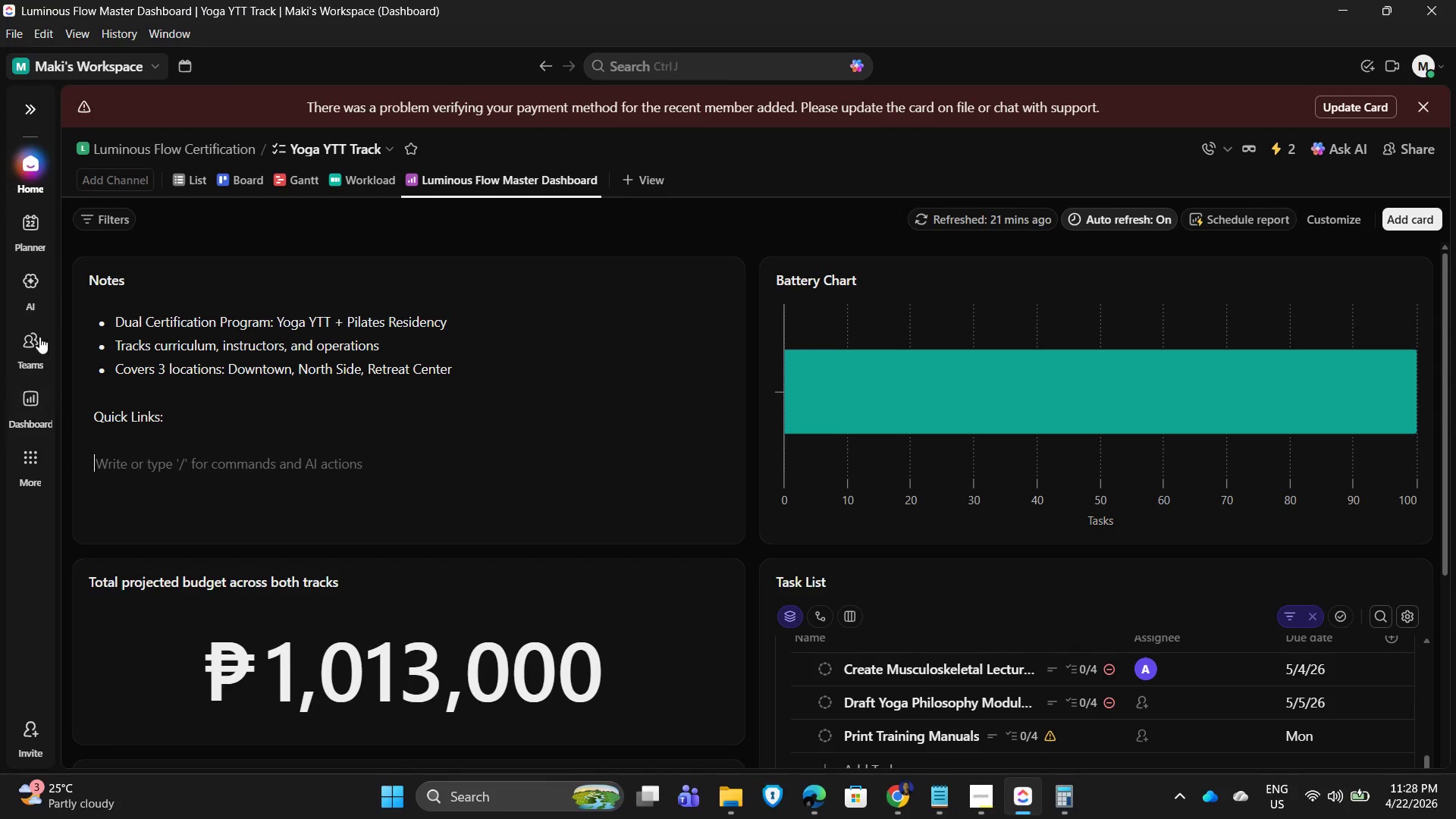 
left_click([32, 112])
 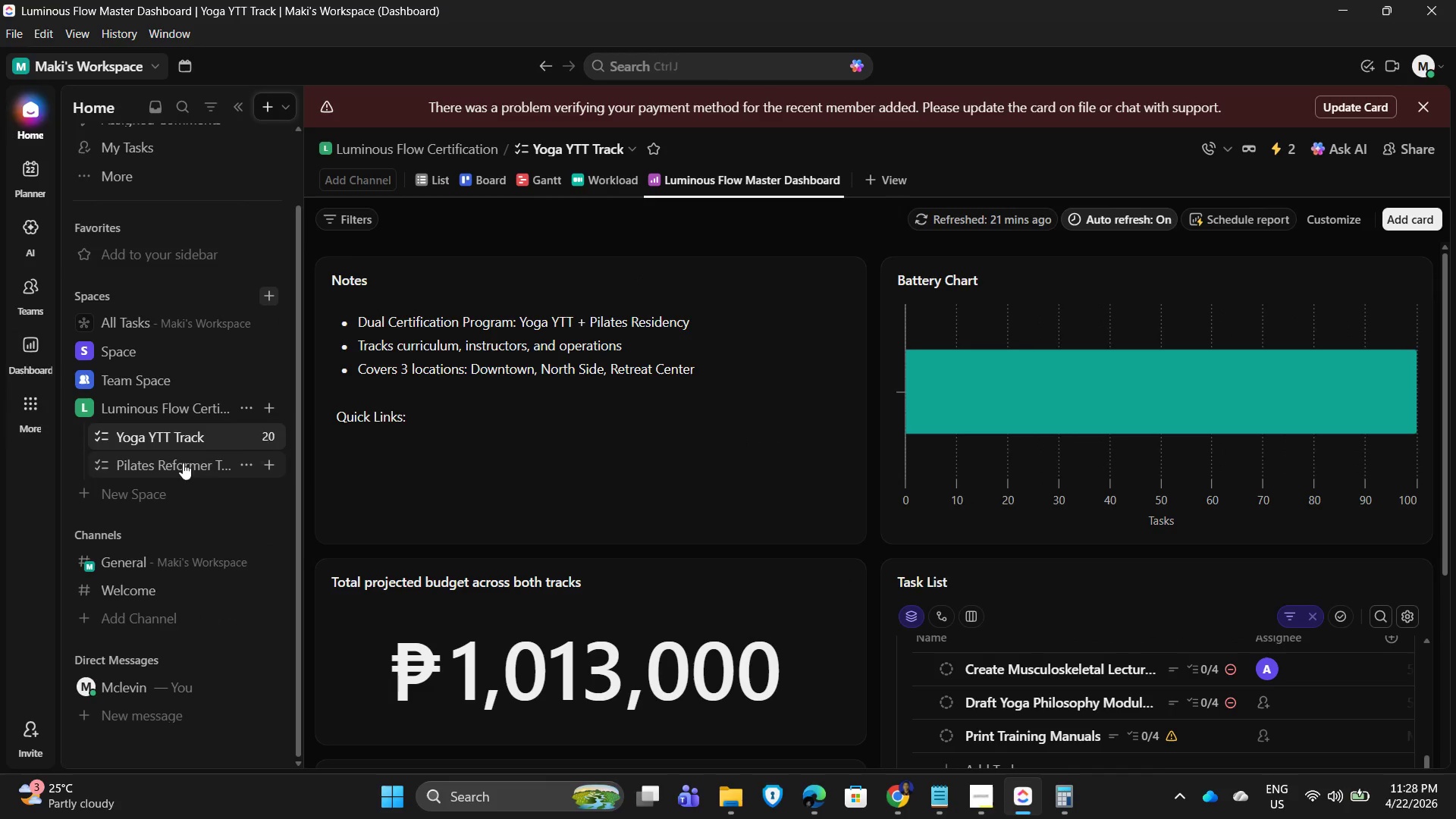 
left_click([243, 434])
 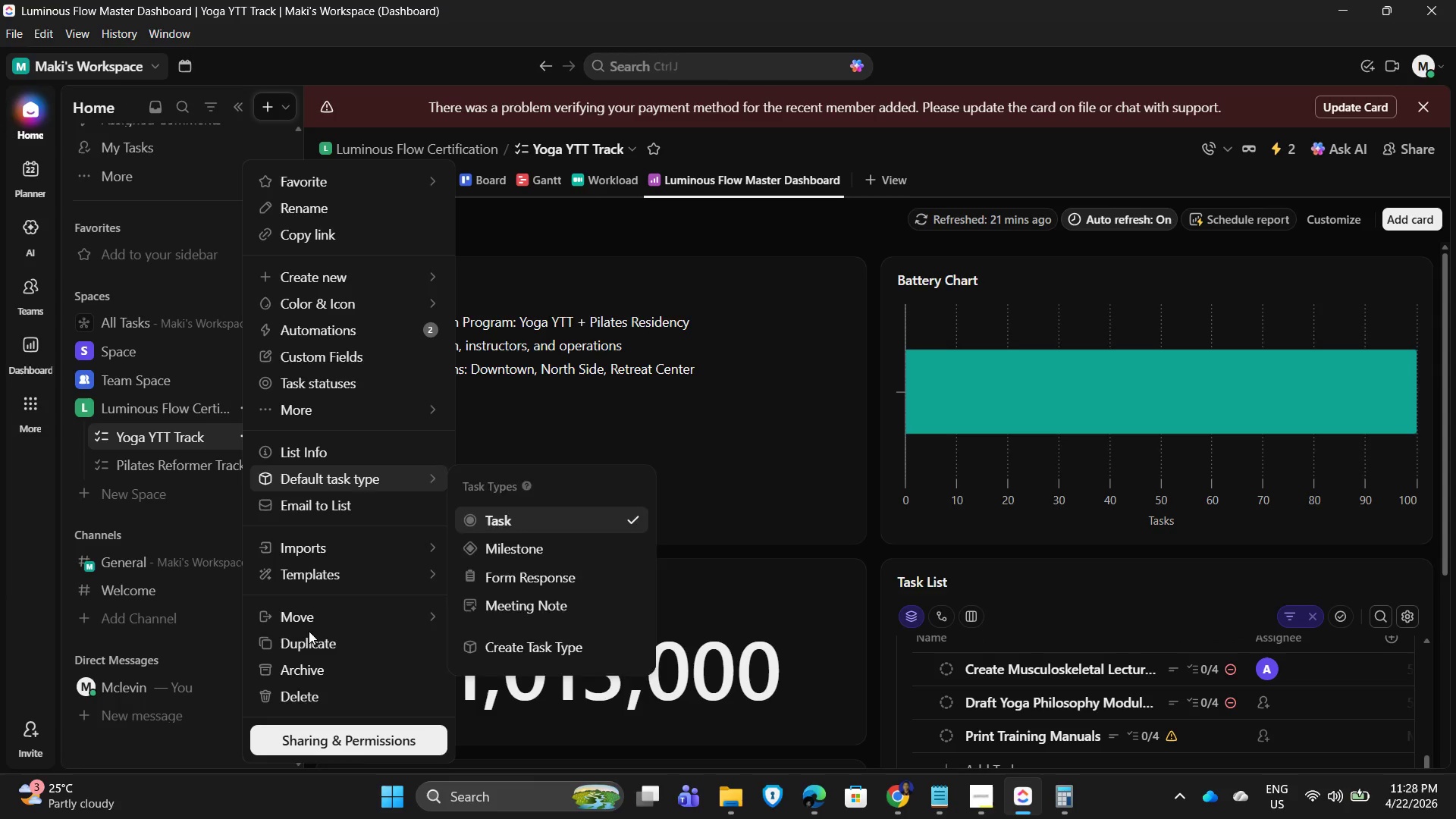 
left_click([337, 734])
 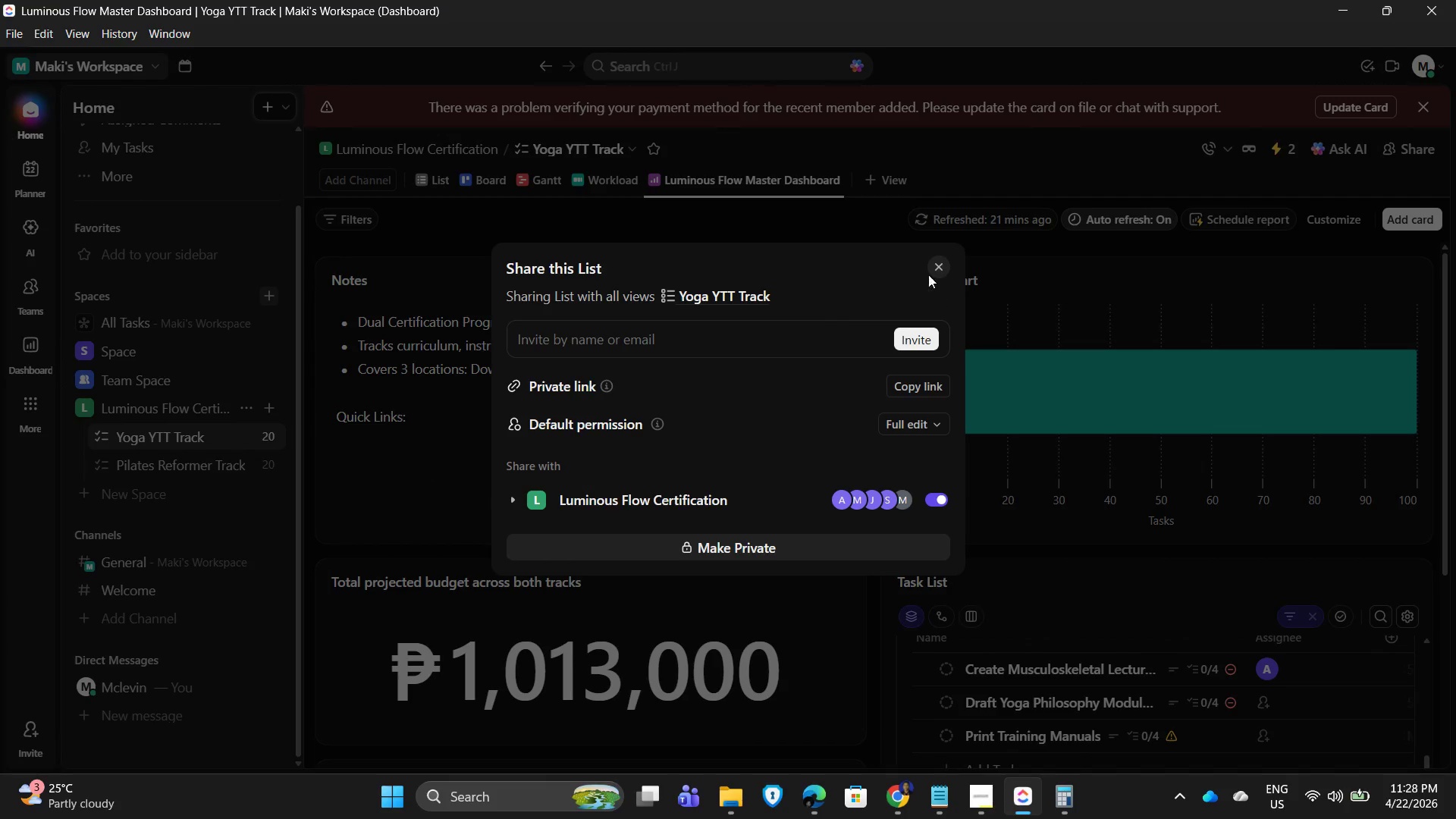 
left_click([937, 265])
 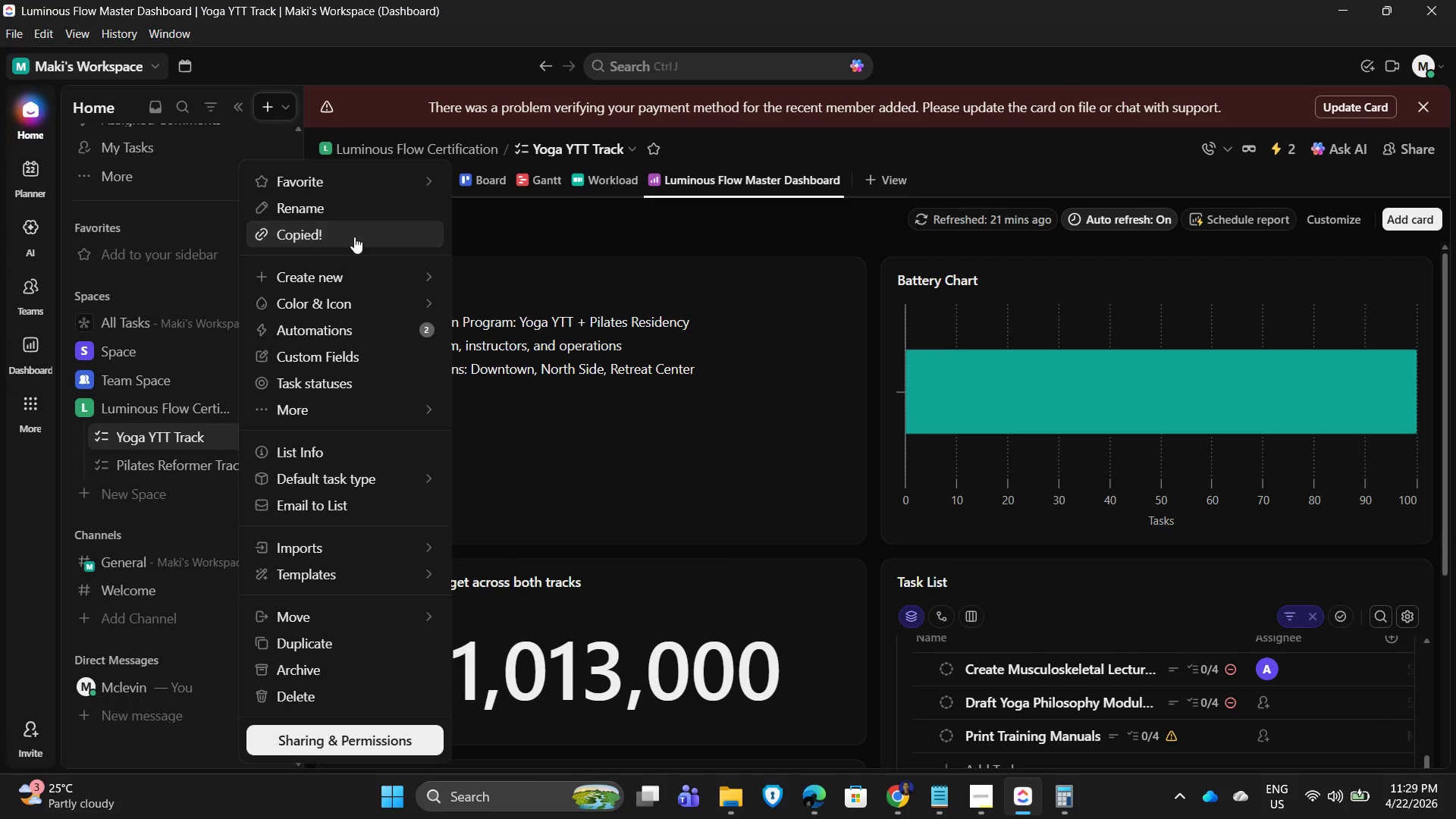 
left_click([538, 492])
 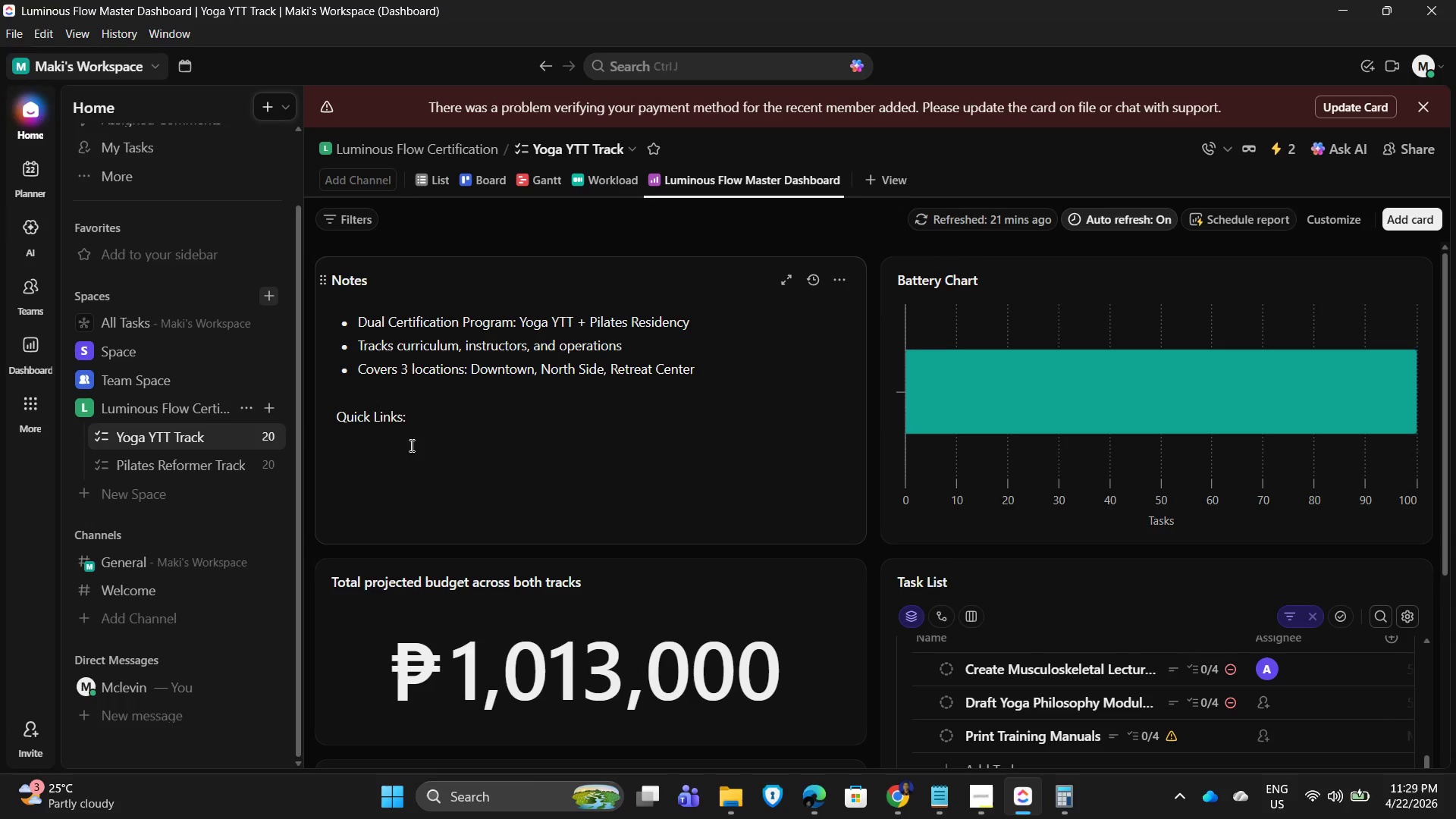 
left_click([381, 449])
 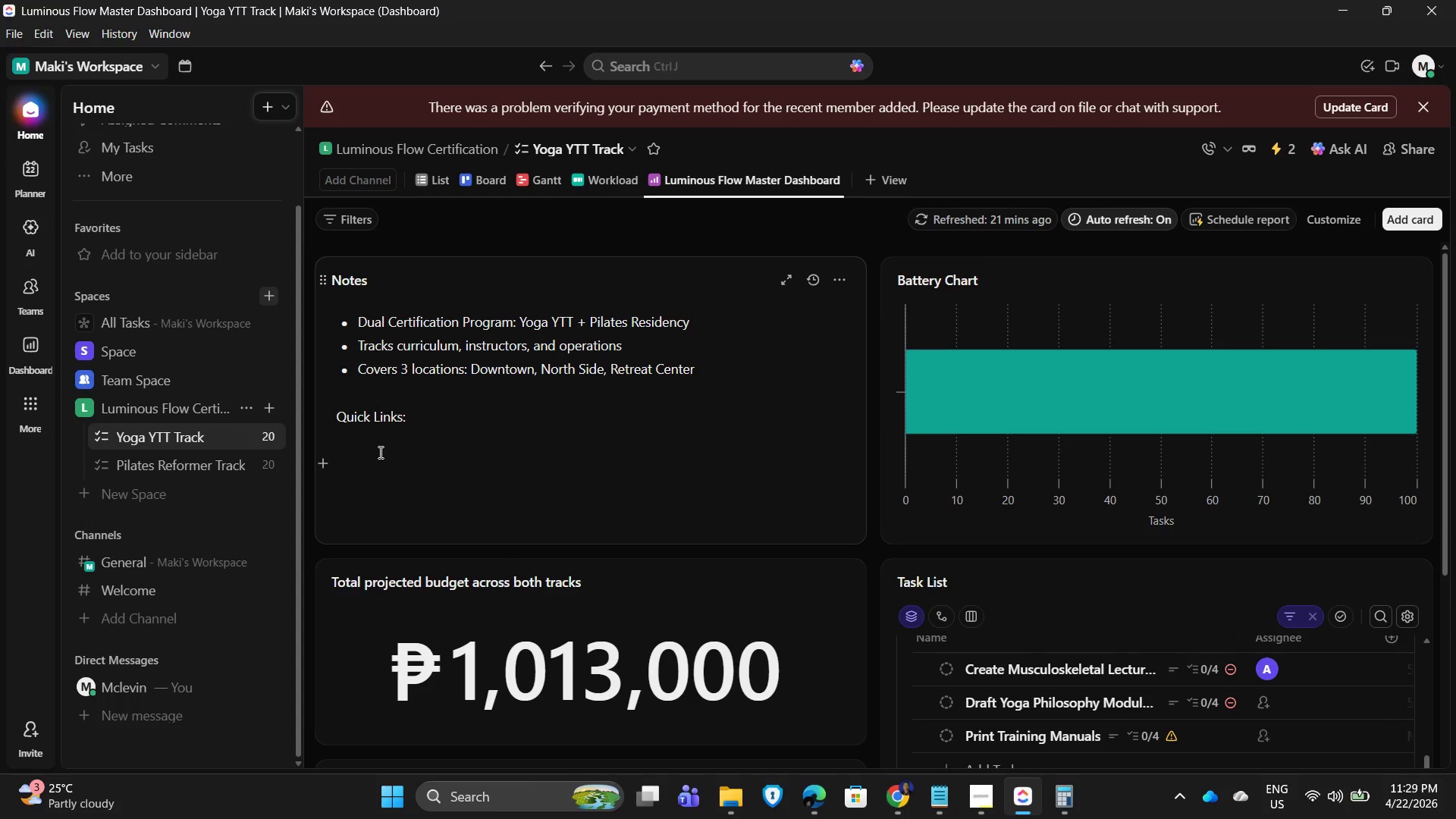 
key(Enter)
 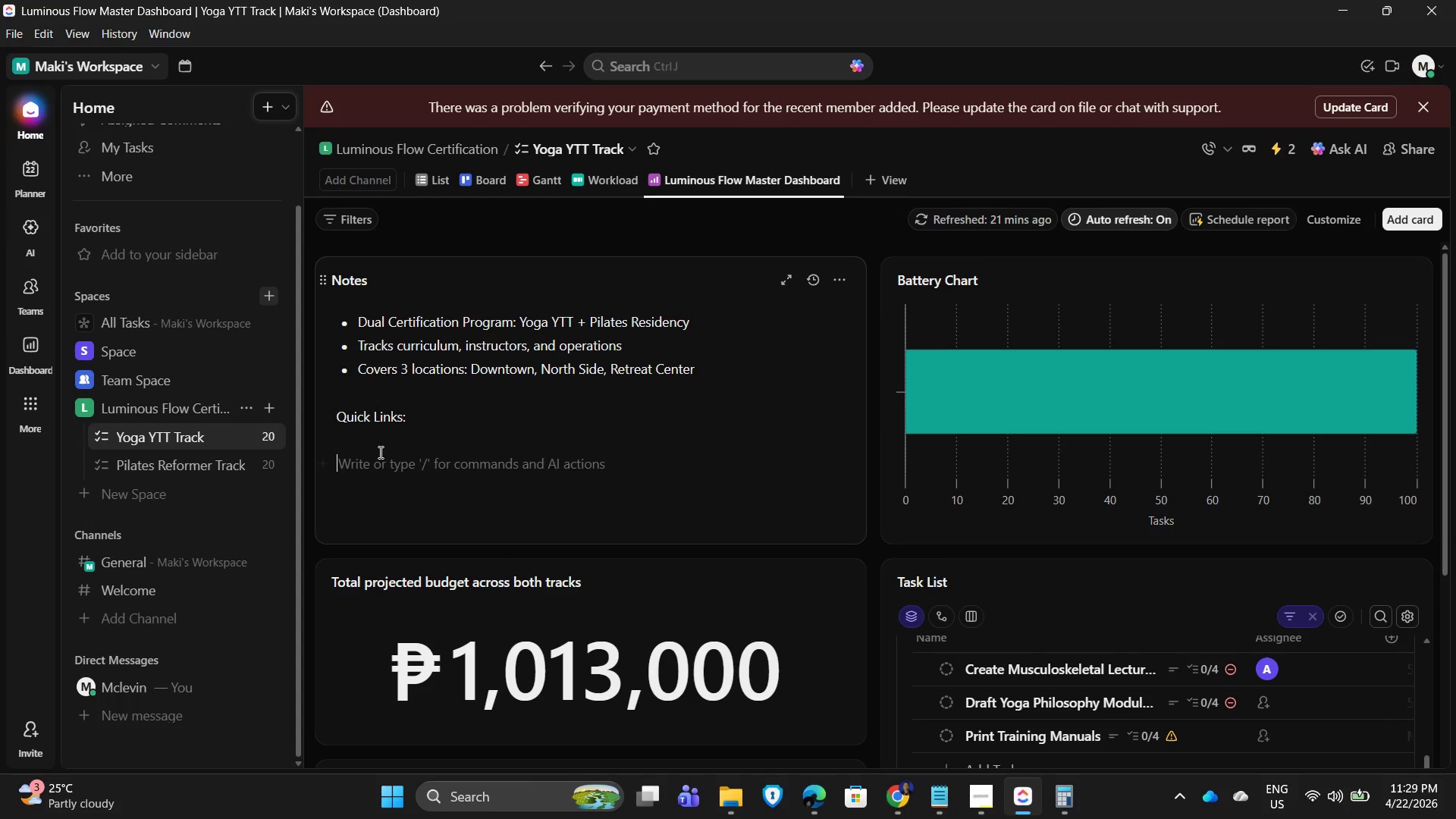 
key(Control+V)
 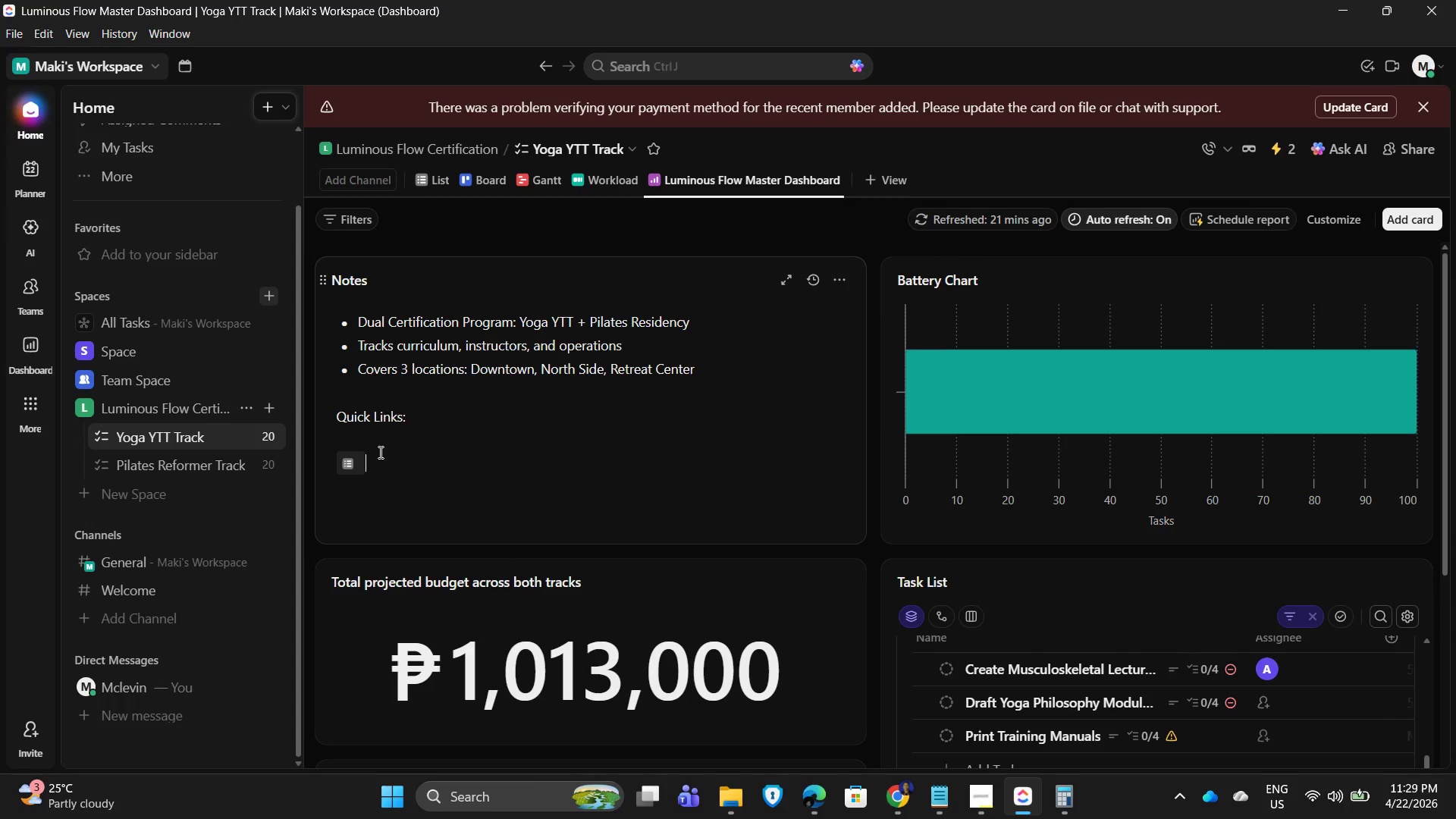 
mouse_move([717, 461])
 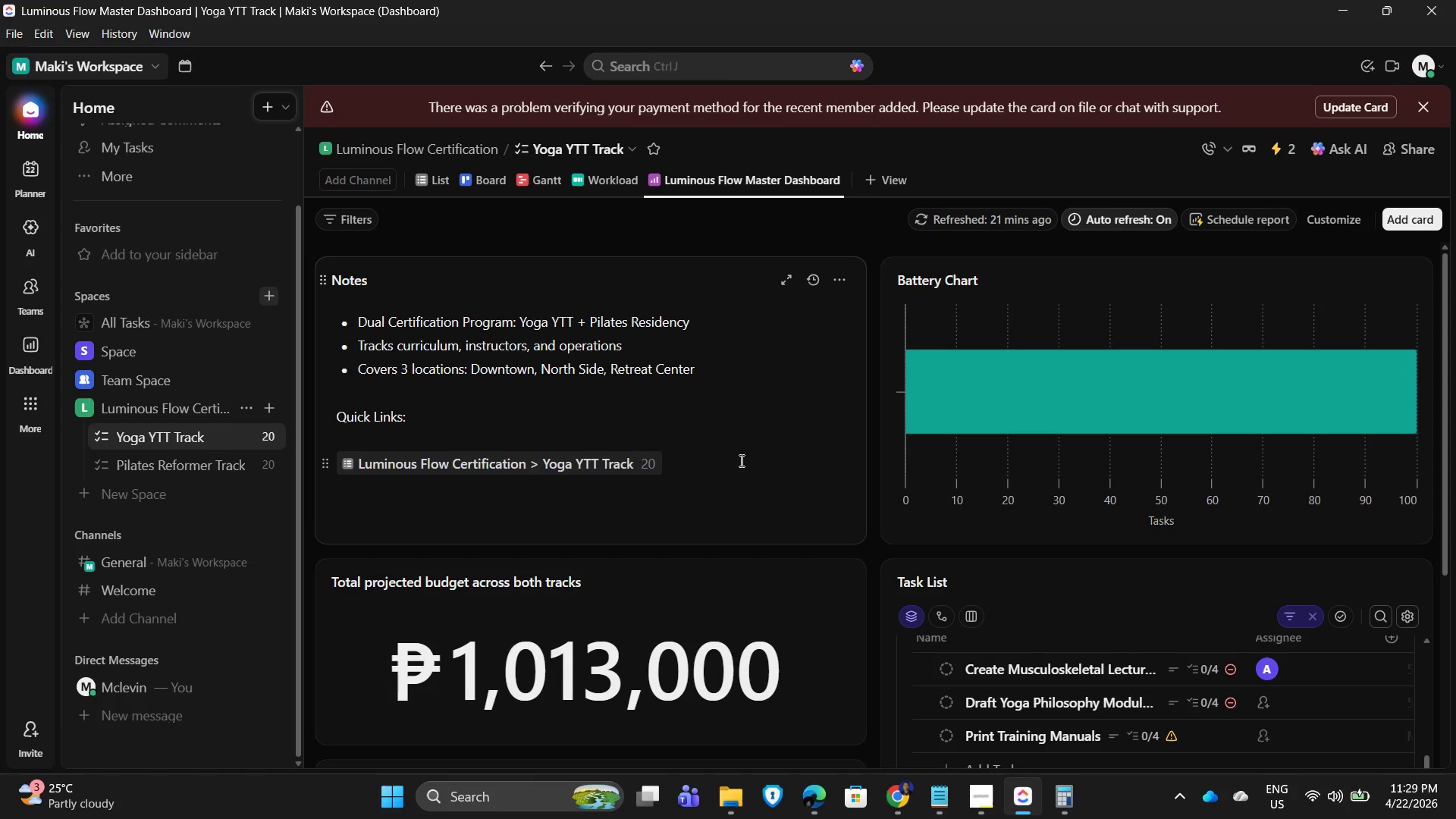 
key(Enter)
 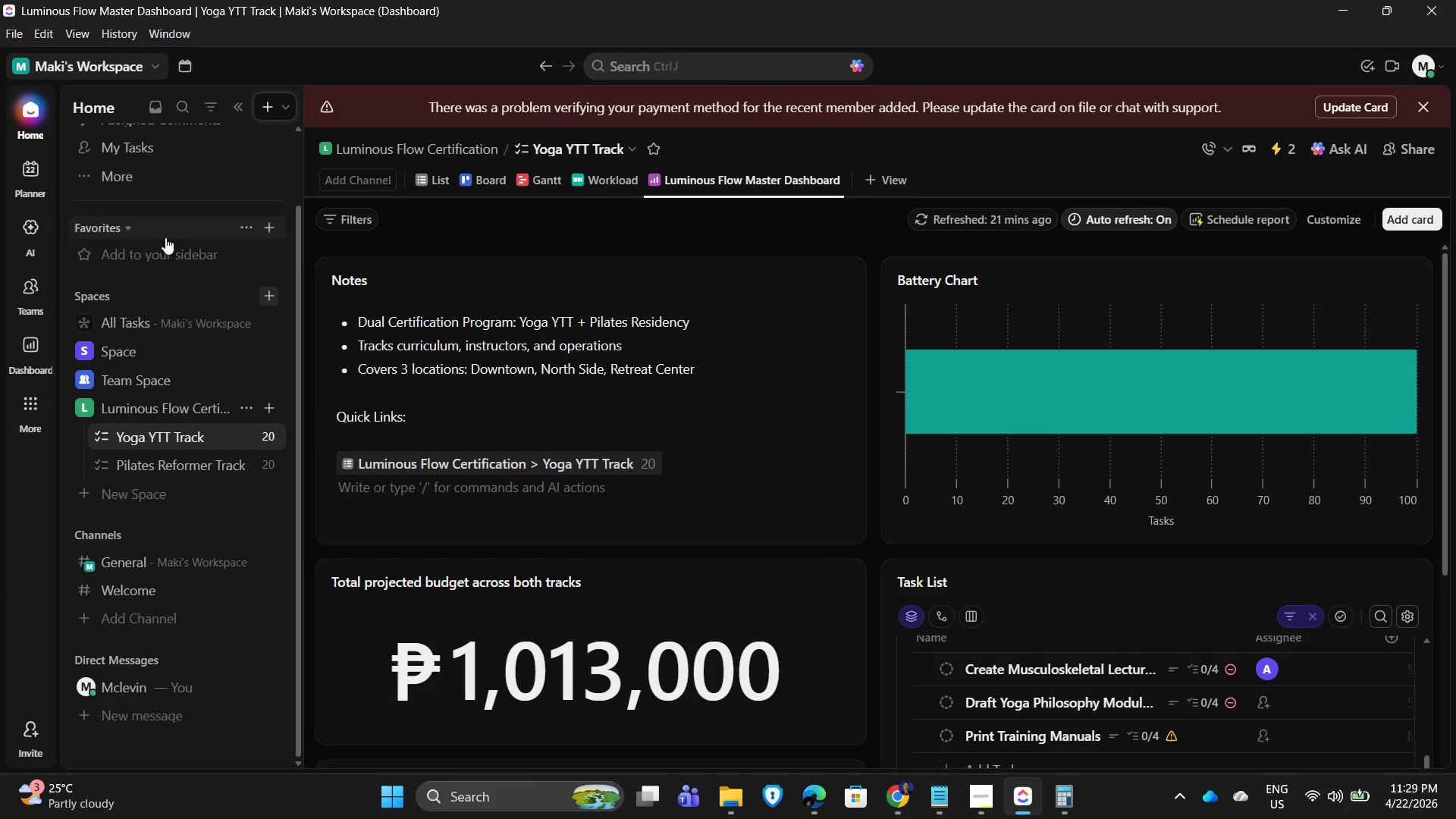 
left_click([246, 461])
 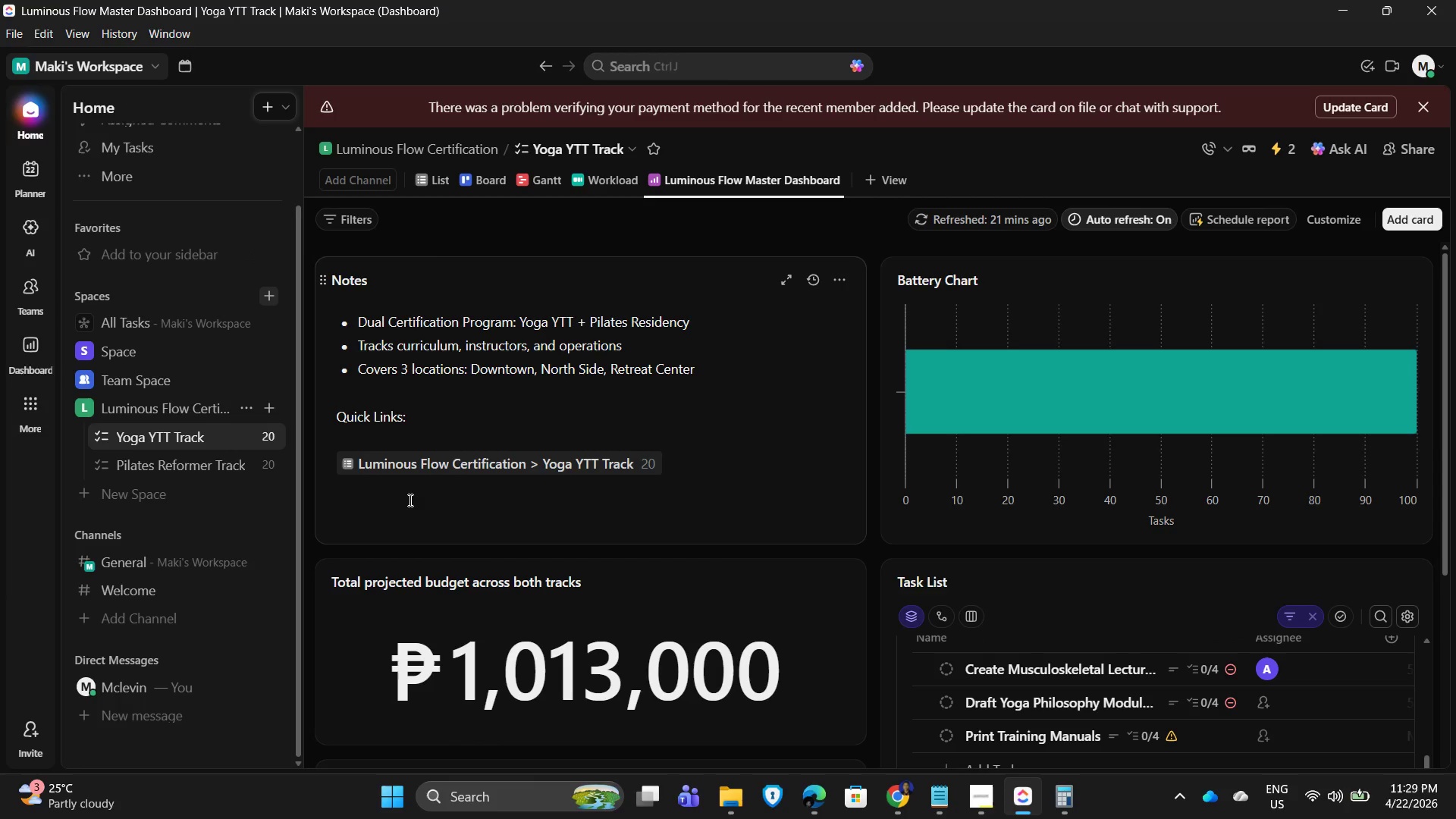 
left_click([370, 489])
 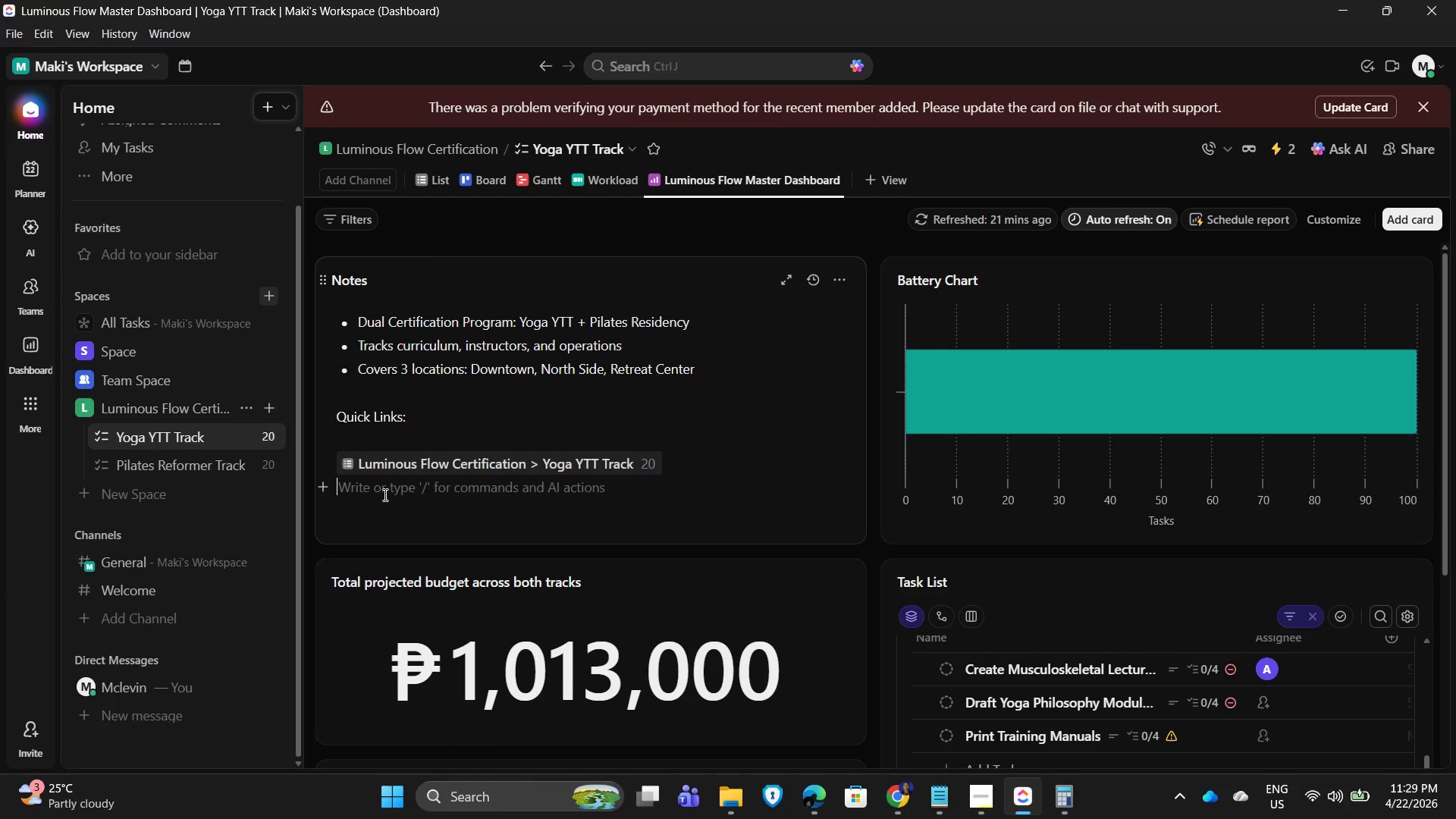 
key(Control+V)
 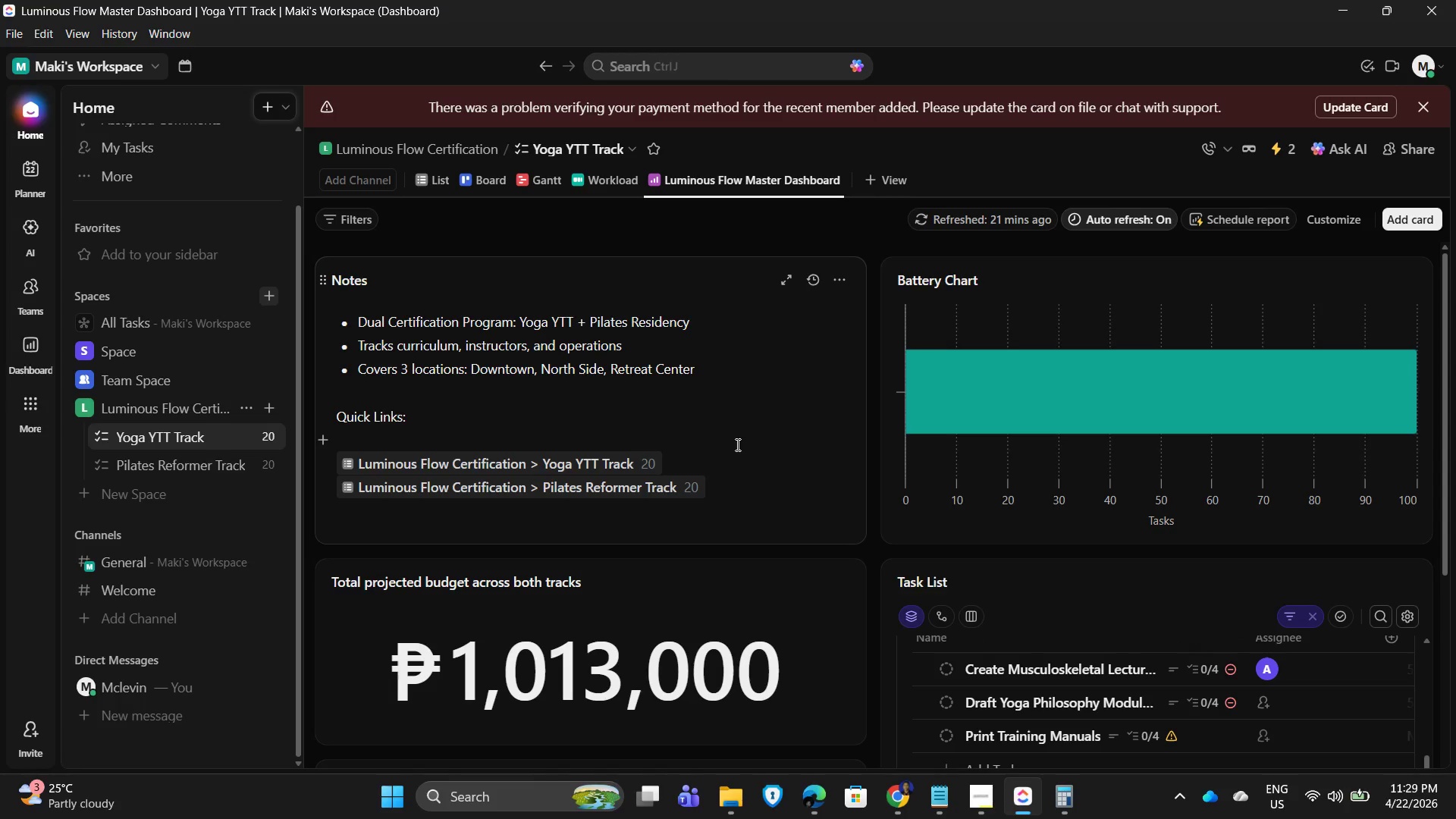 
wait(17.28)
 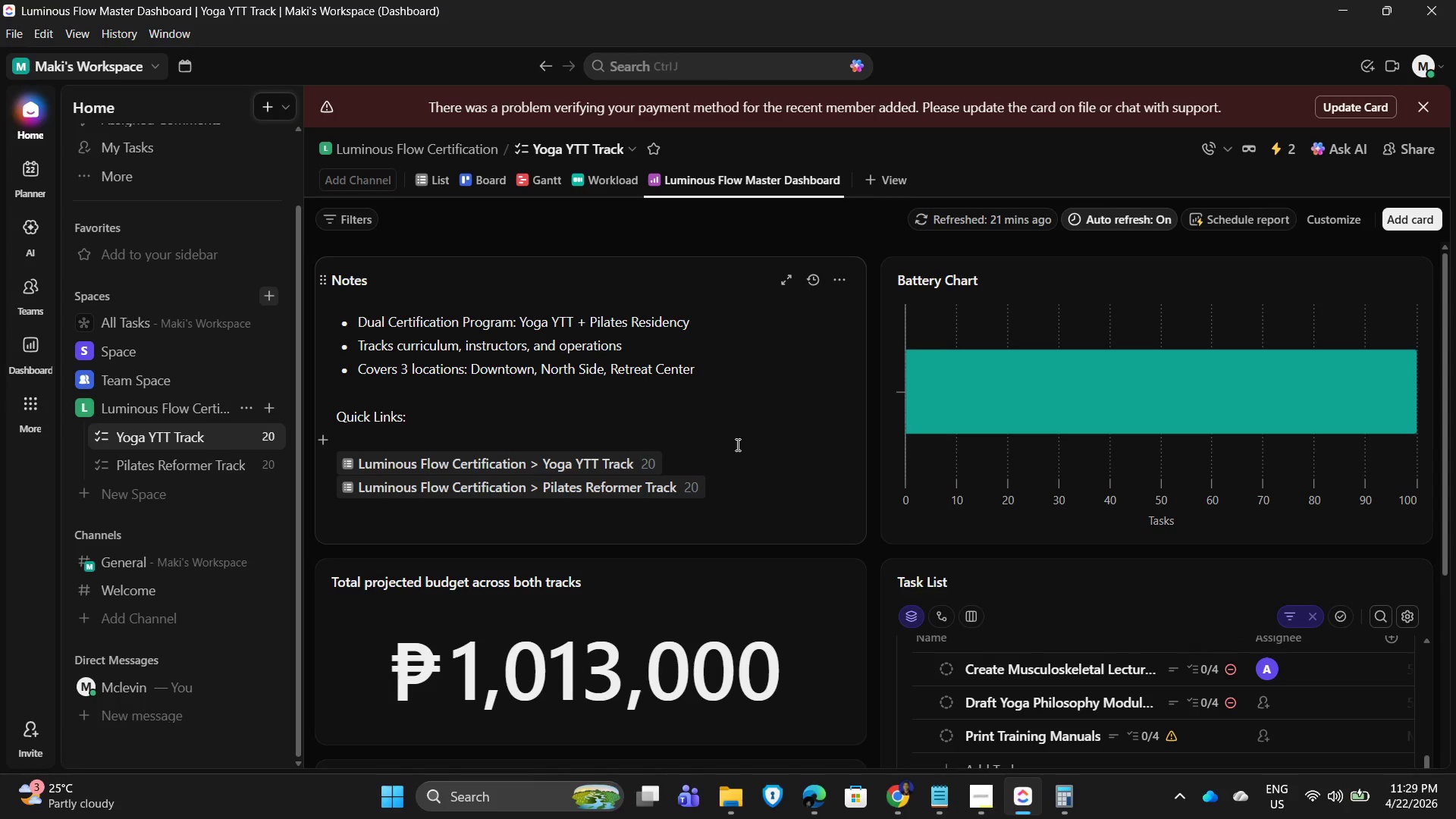 
left_click([240, 108])
 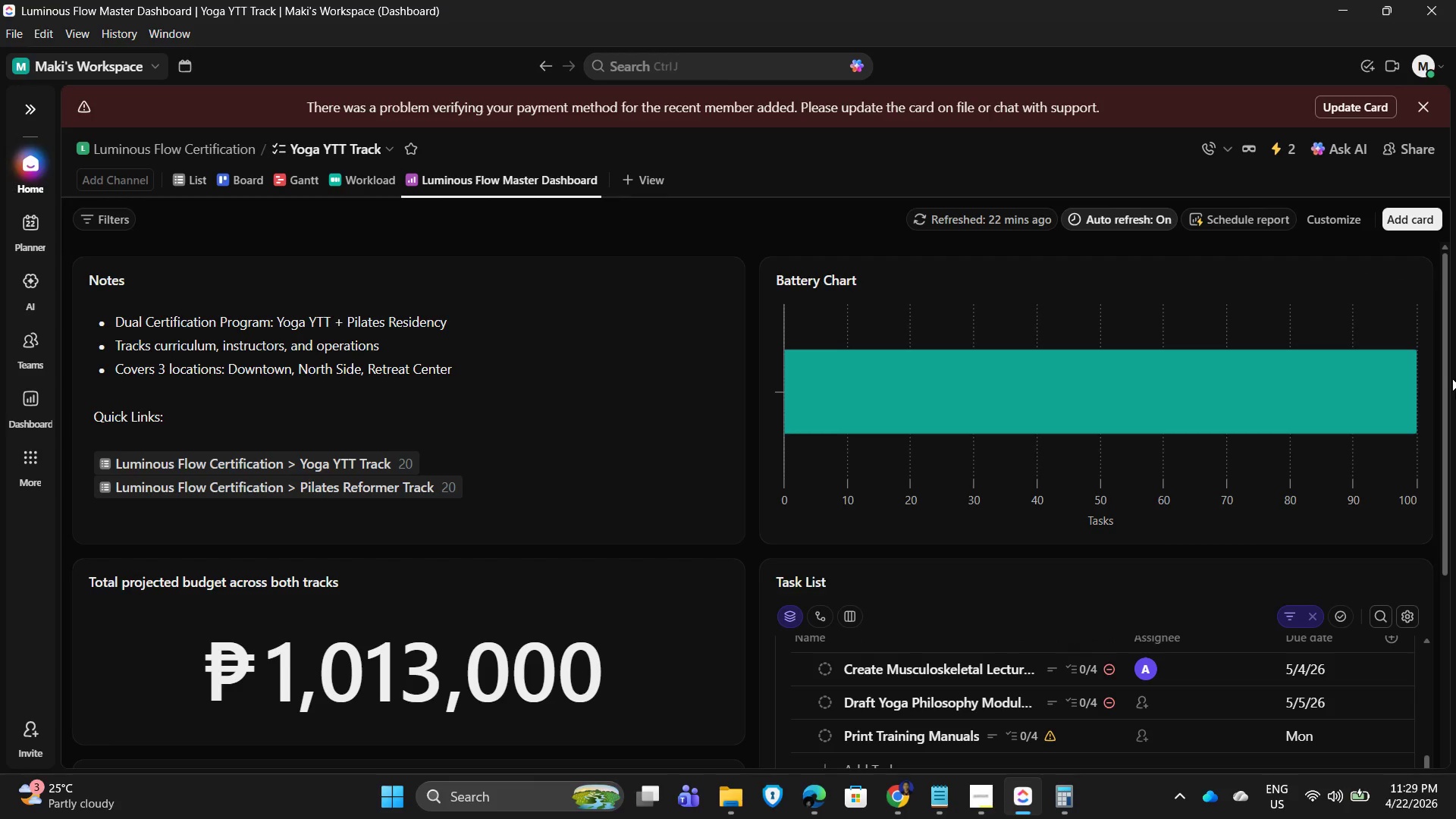 
left_click_drag(start_coordinate=[1448, 354], to_coordinate=[1450, 341])
 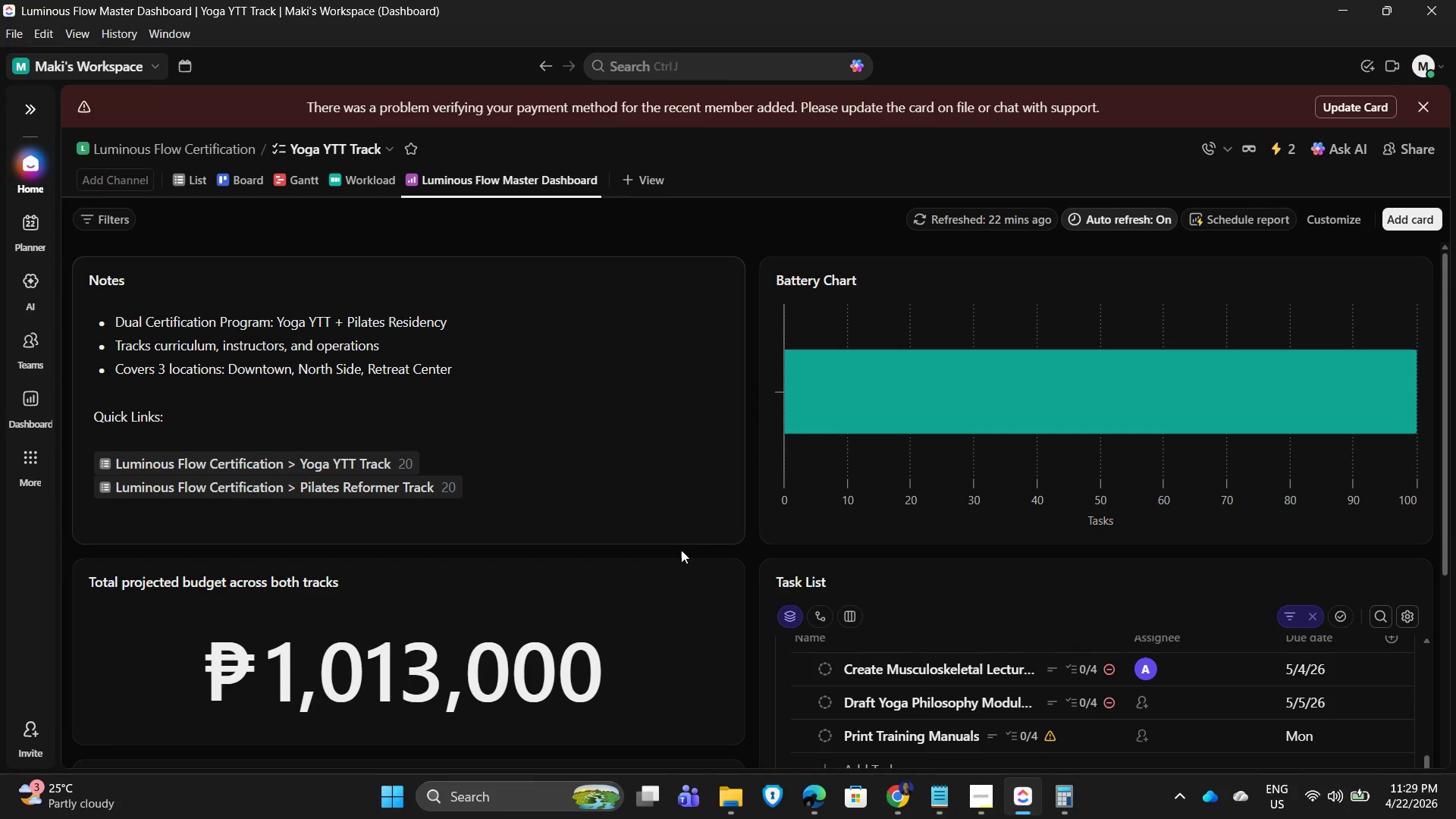 
left_click_drag(start_coordinate=[682, 541], to_coordinate=[697, 524])
 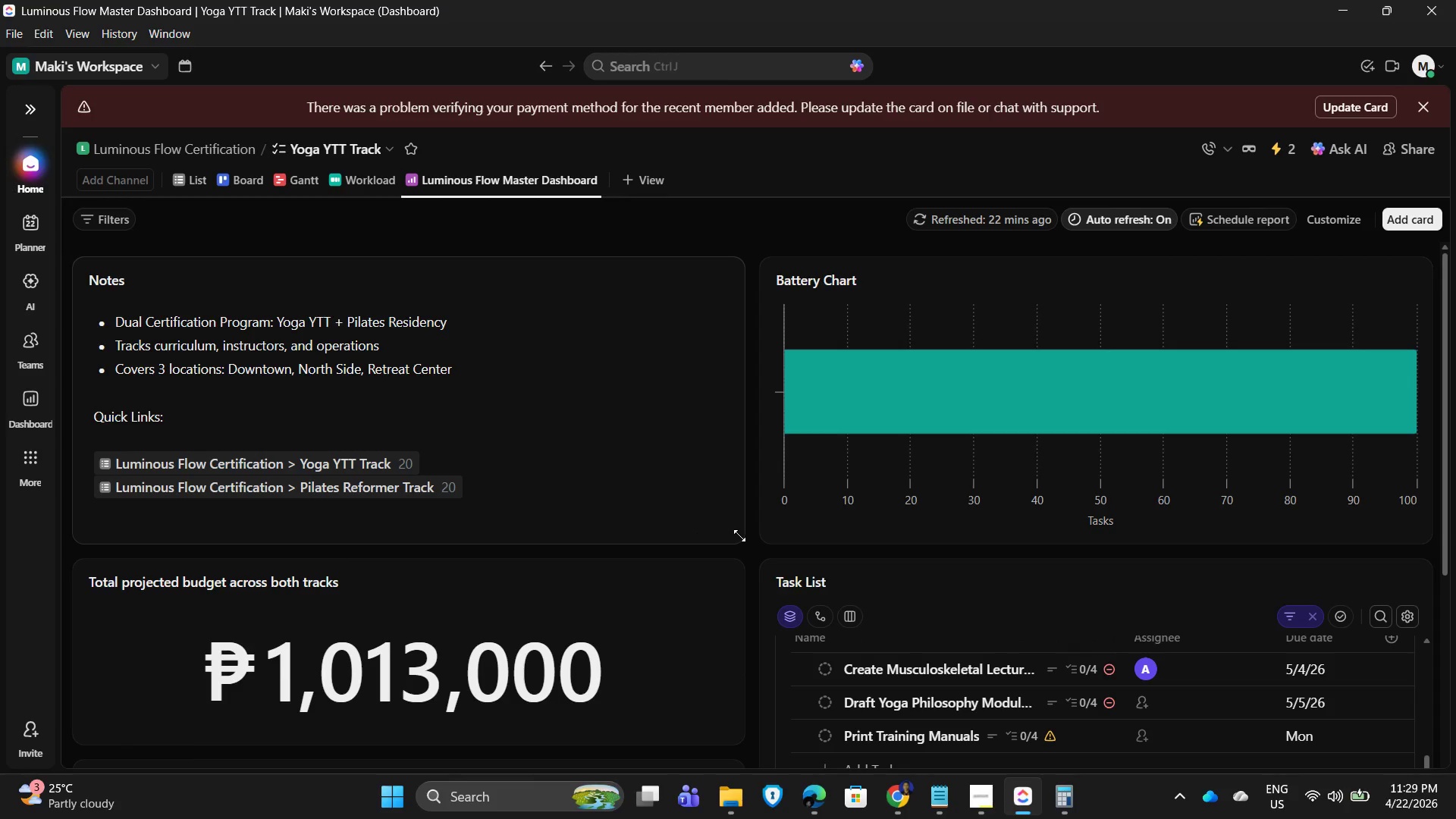 
left_click_drag(start_coordinate=[739, 535], to_coordinate=[504, 509])
 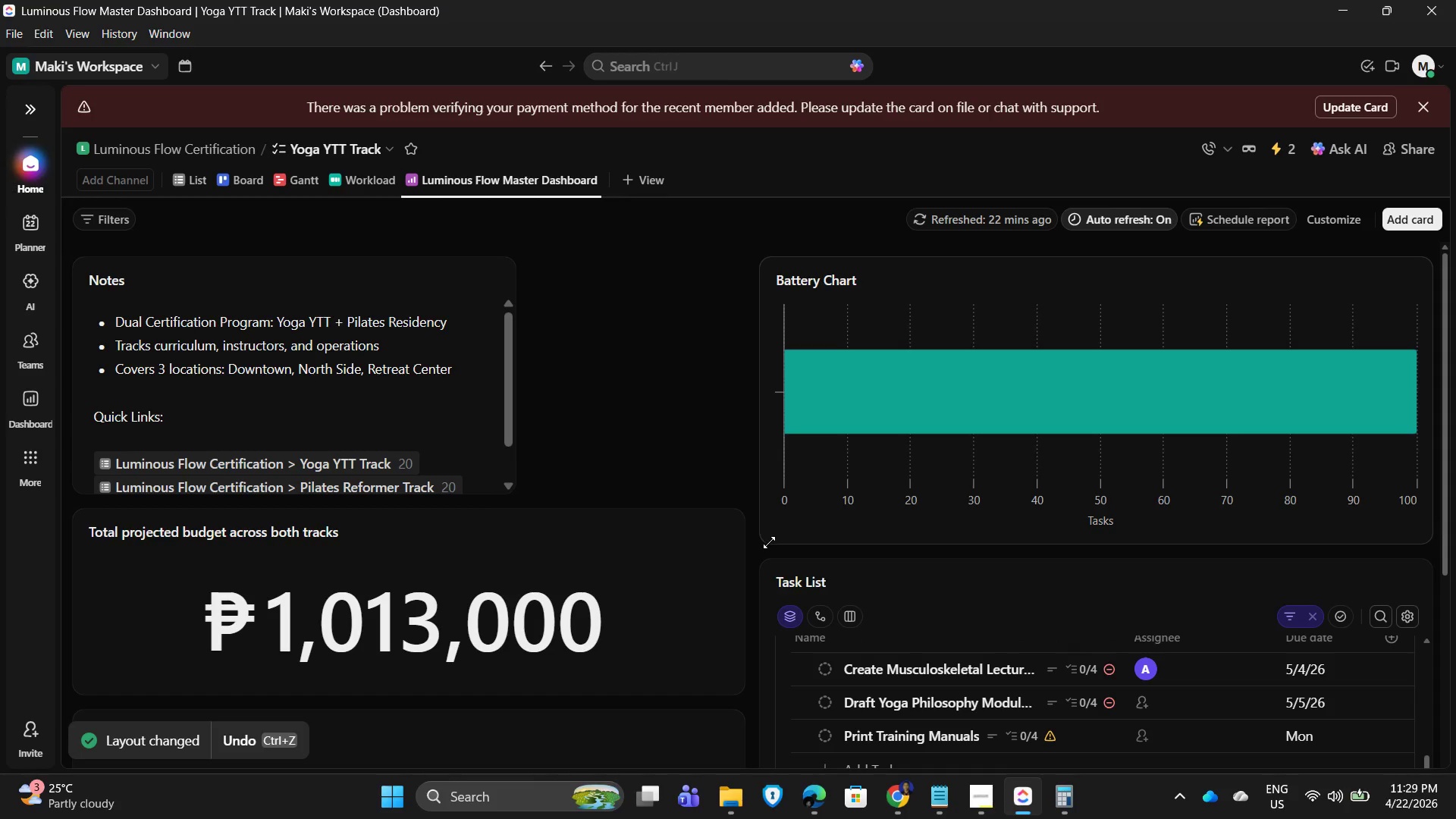 
left_click_drag(start_coordinate=[769, 541], to_coordinate=[963, 502])
 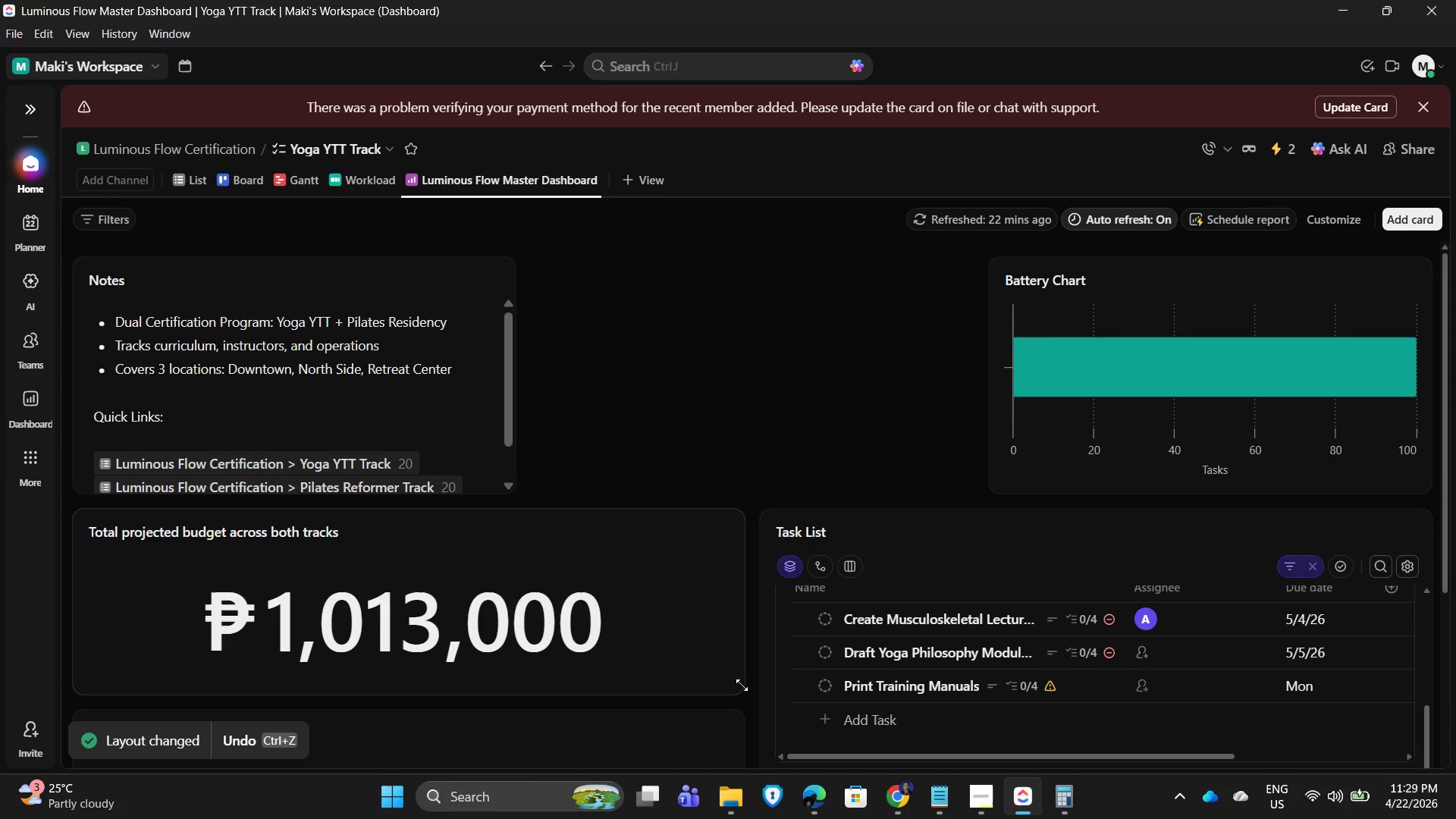 
left_click_drag(start_coordinate=[742, 685], to_coordinate=[538, 683])
 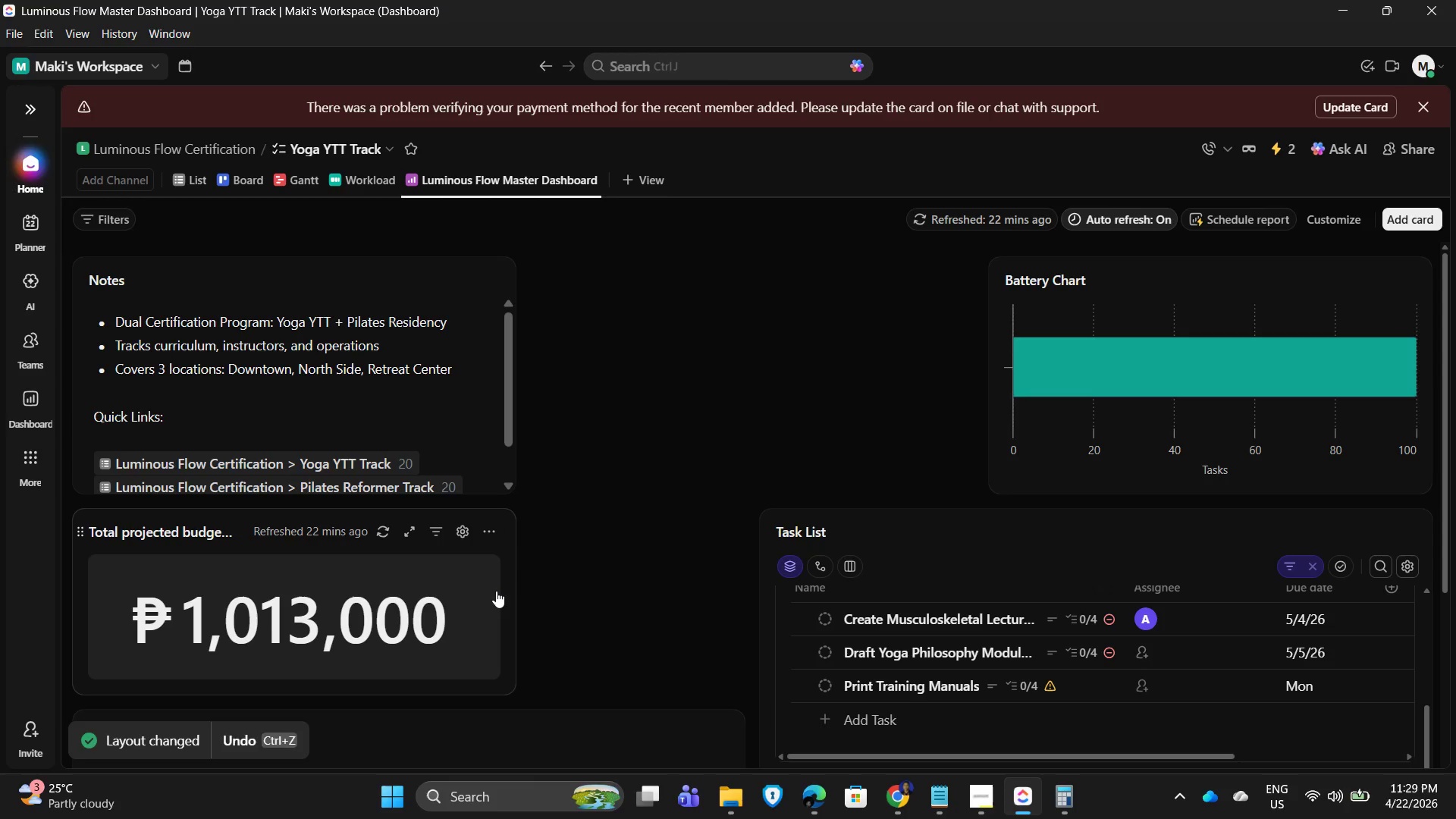 
left_click_drag(start_coordinate=[507, 563], to_coordinate=[984, 306])
 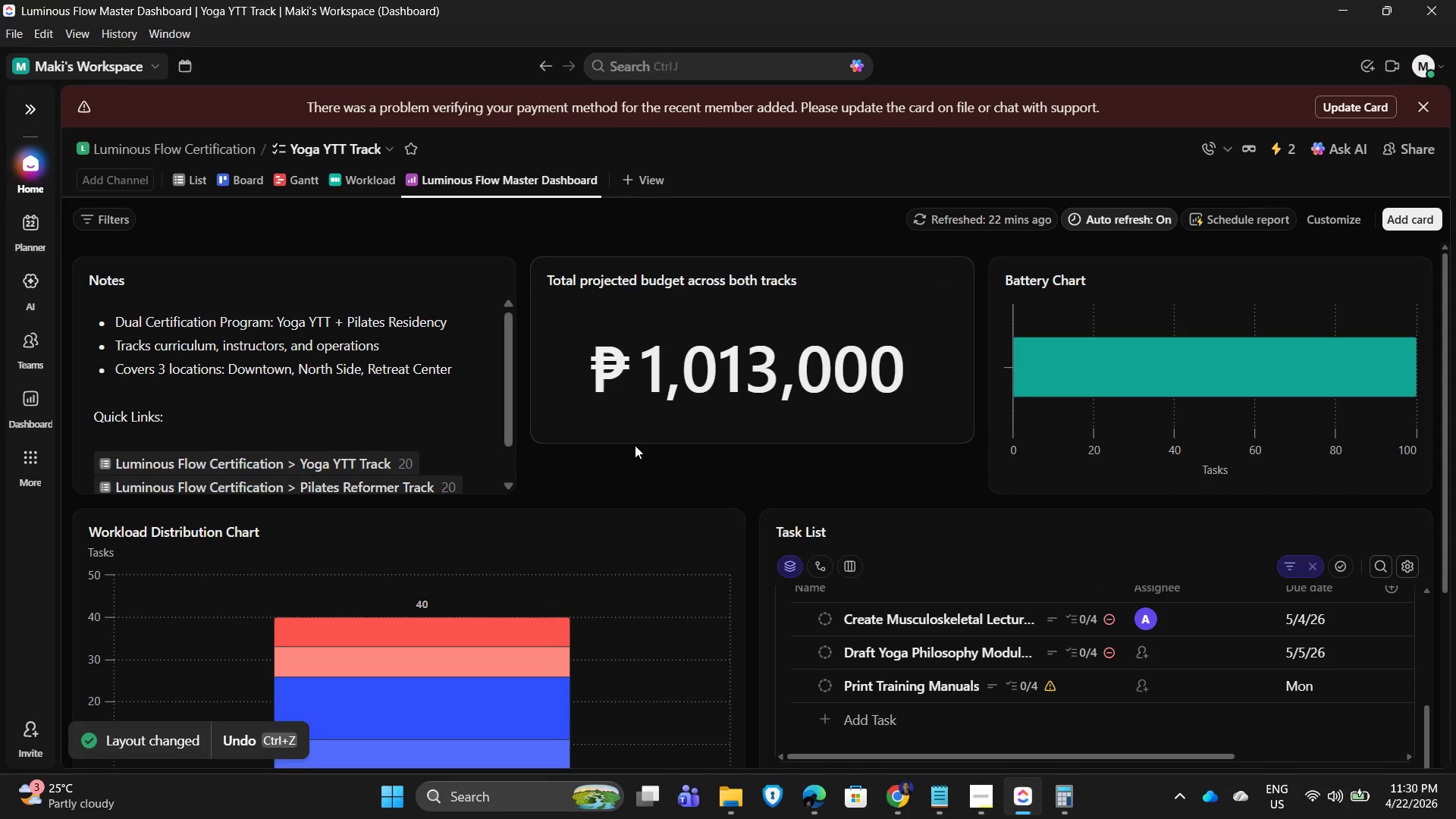 
left_click_drag(start_coordinate=[636, 441], to_coordinate=[636, 479])
 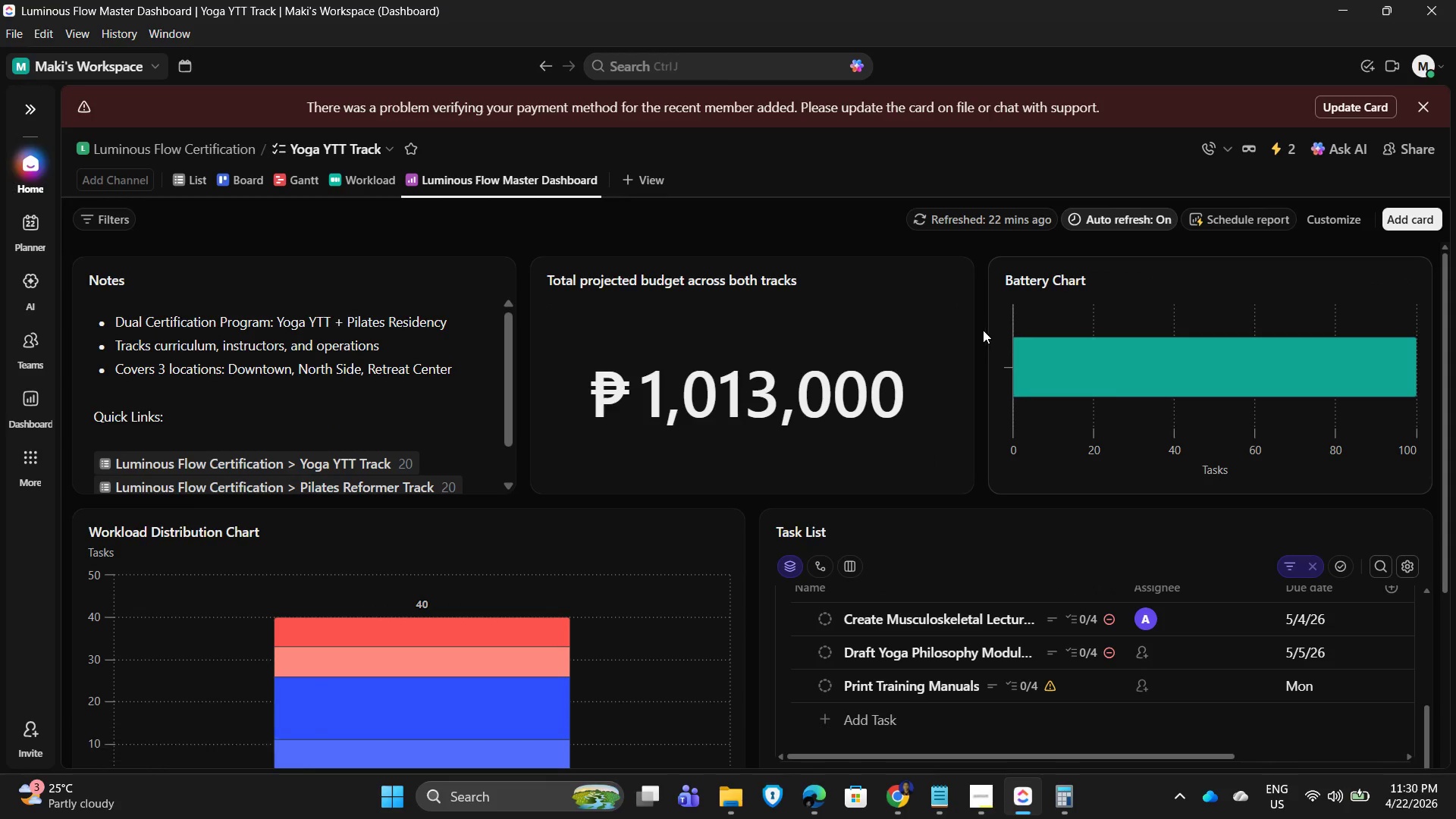 
left_click_drag(start_coordinate=[990, 331], to_coordinate=[1055, 331])
 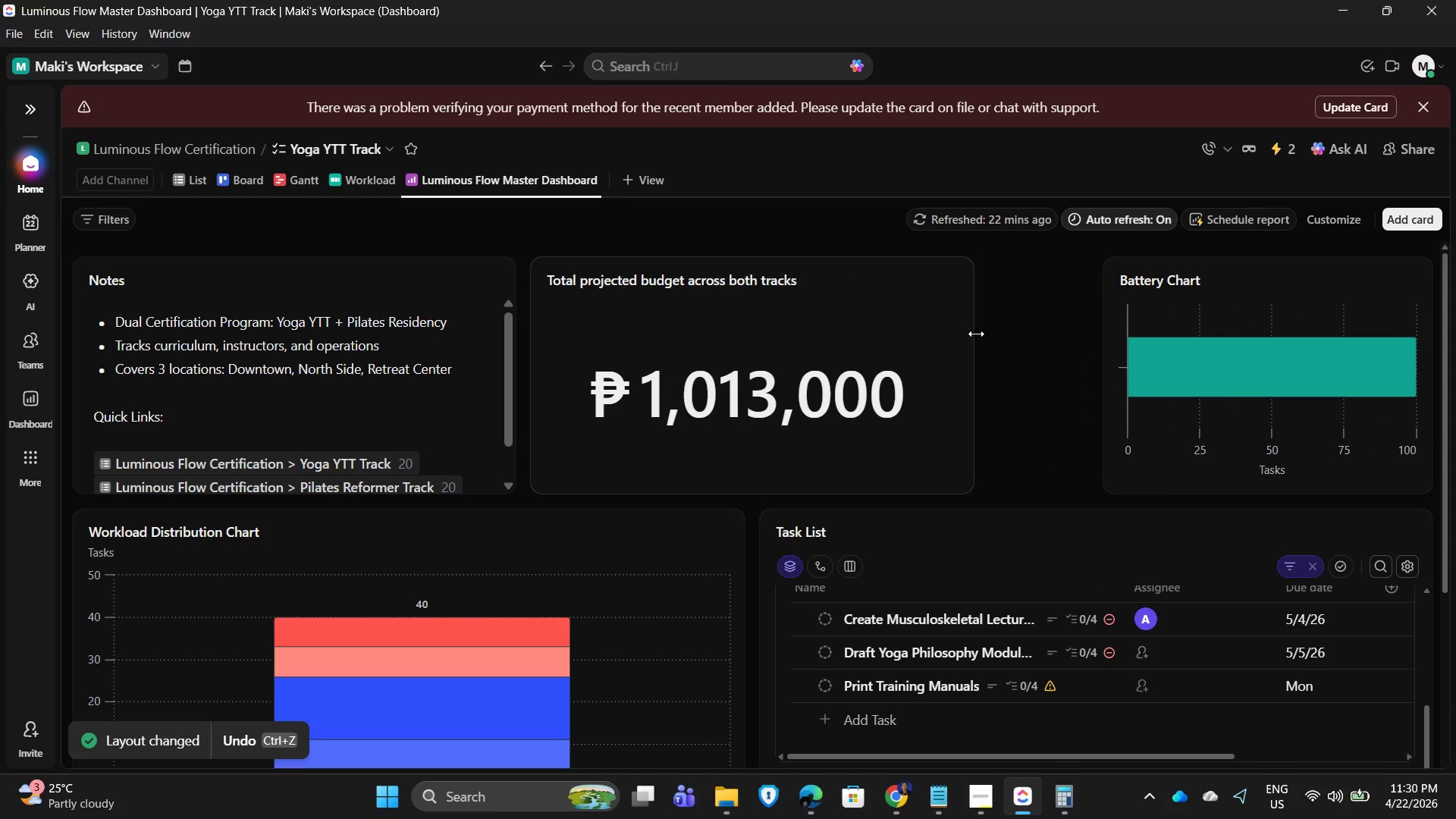 
left_click_drag(start_coordinate=[977, 334], to_coordinate=[1075, 338])
 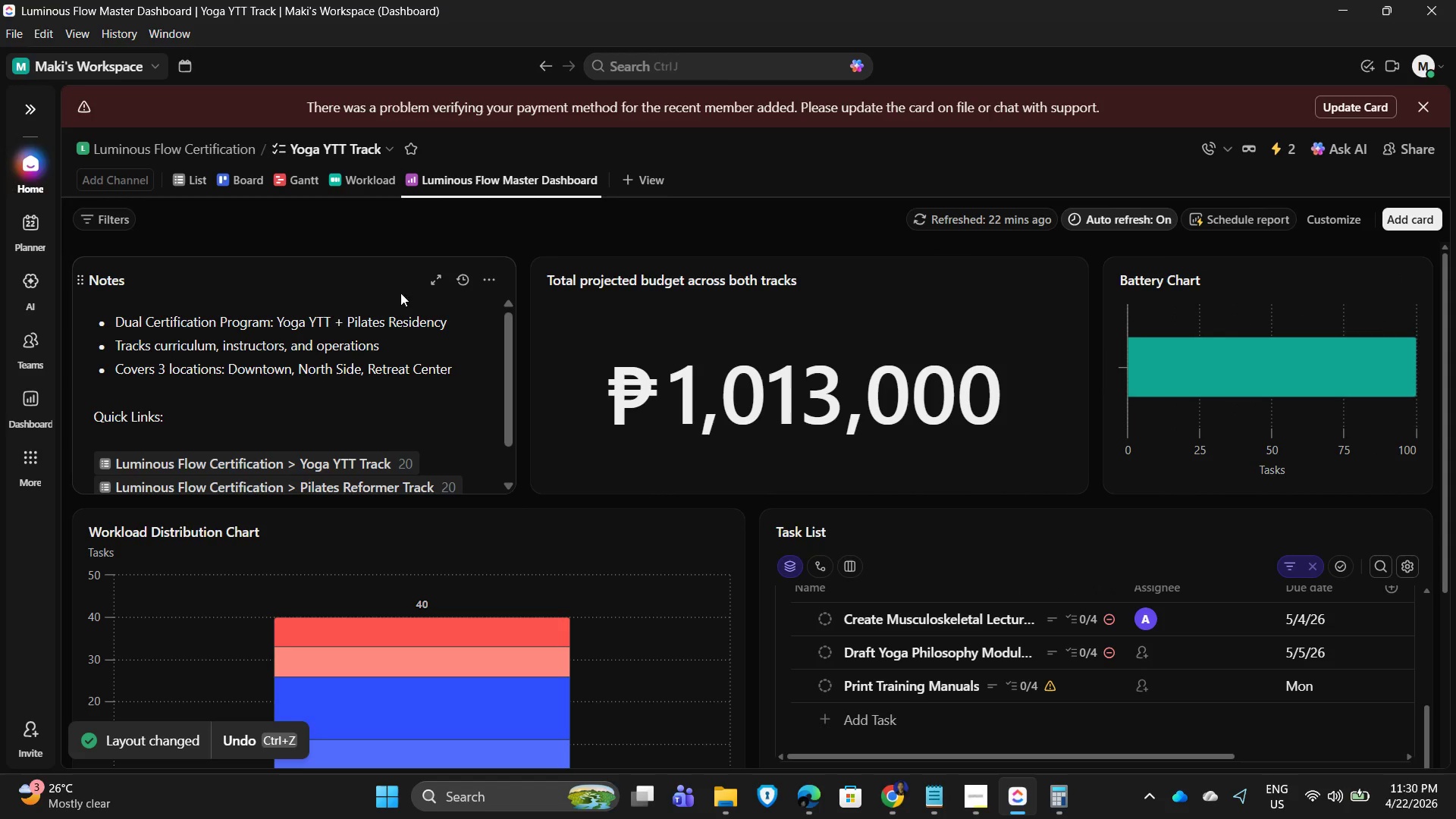 
left_click([140, 275])
 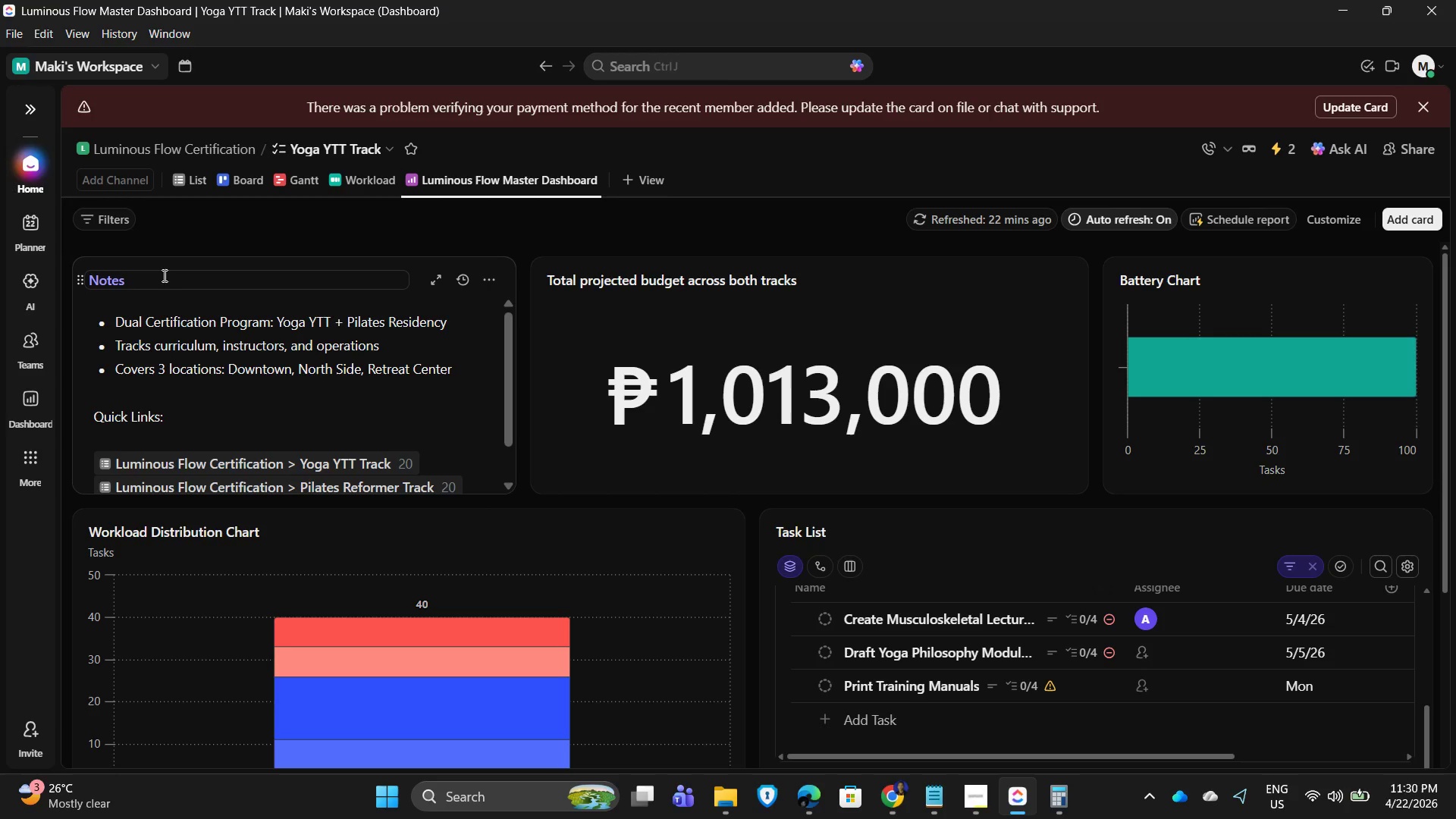 
wait(10.44)
 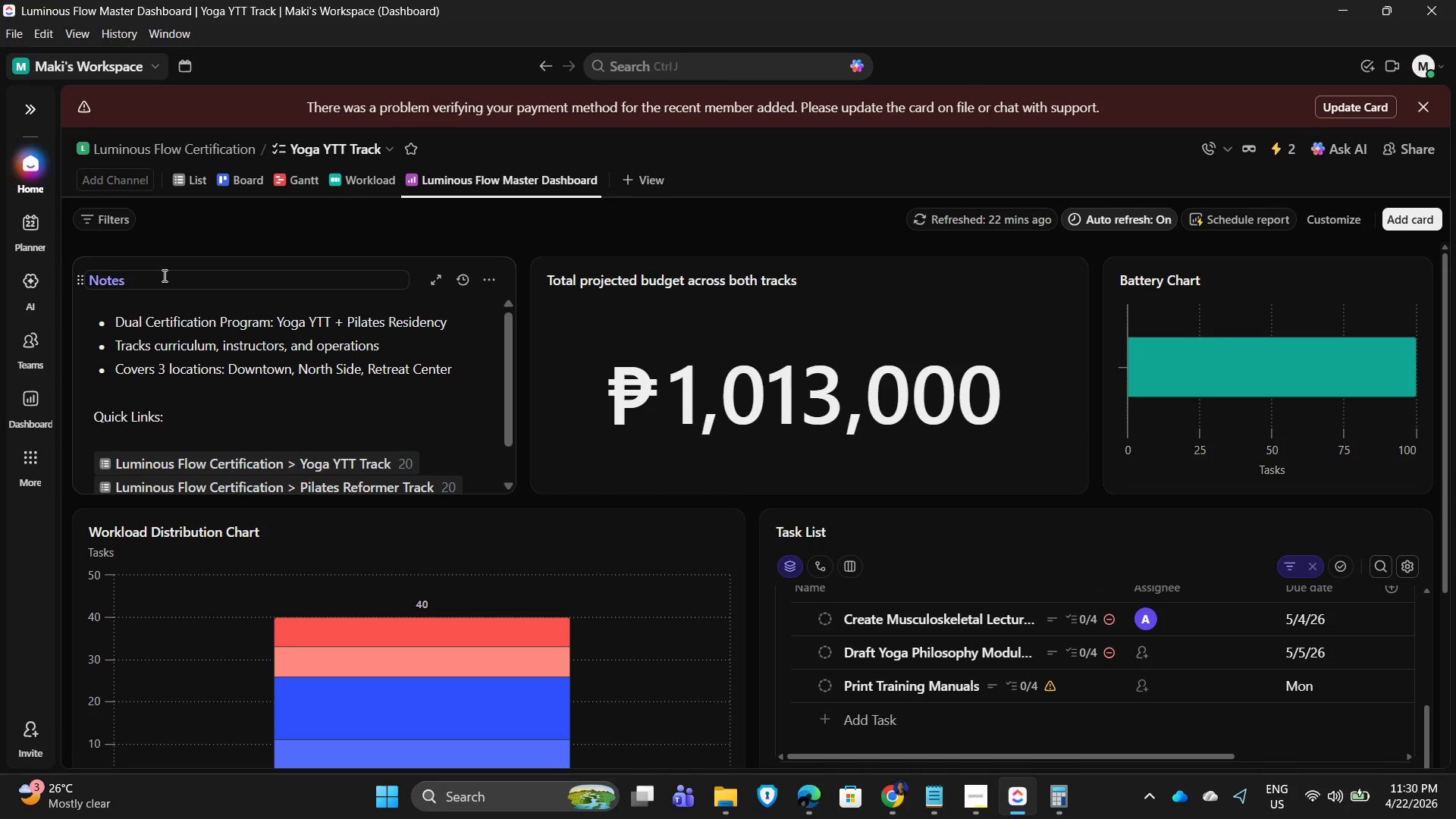 
type(L)
key(Backspace)
key(Backspace)
key(Backspace)
key(Backspace)
key(Backspace)
key(Backspace)
type(Luminous Flow Program Dashbaoa)
key(Backspace)
key(Backspace)
key(Backspace)
 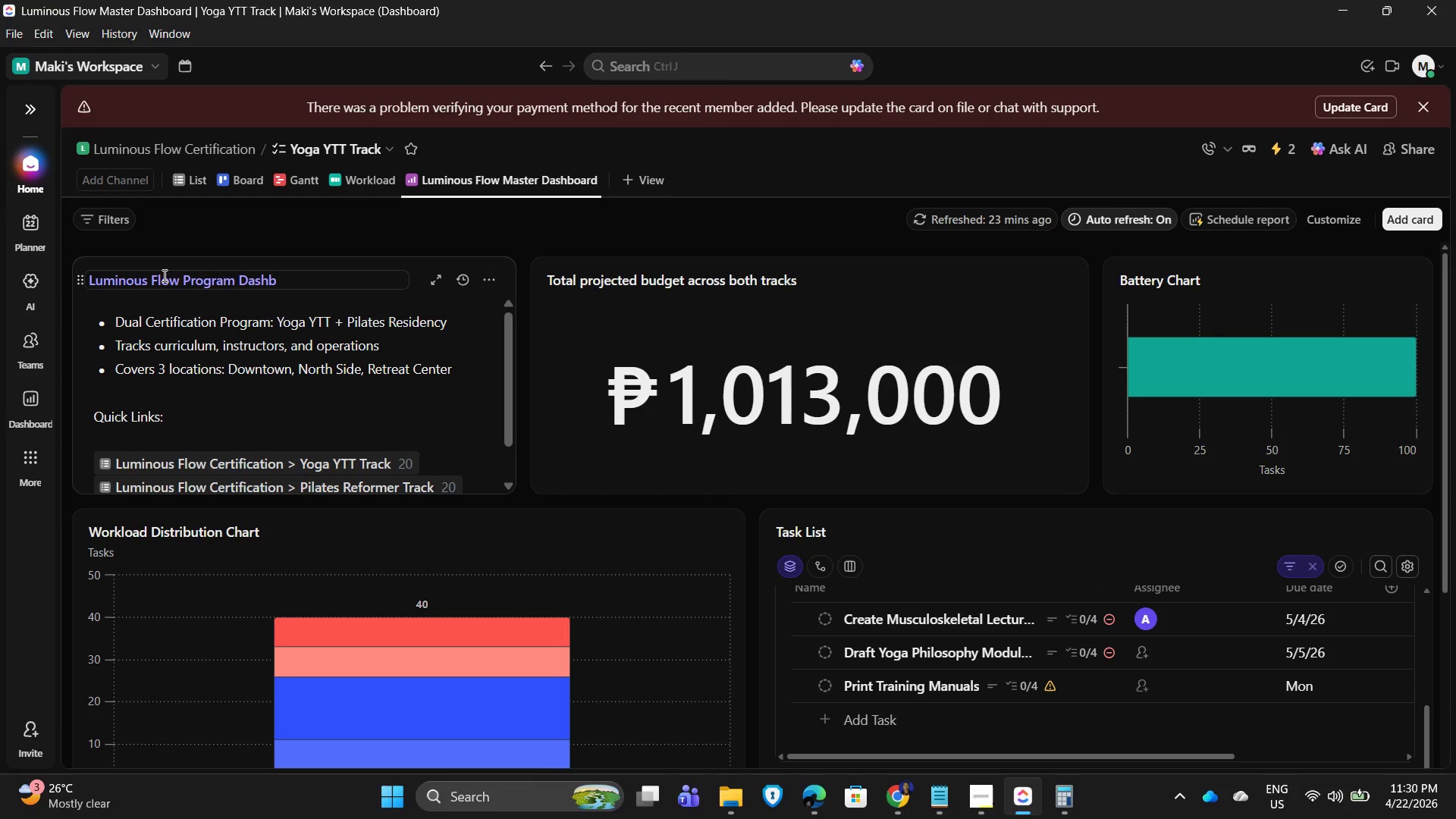 
type(oard)
 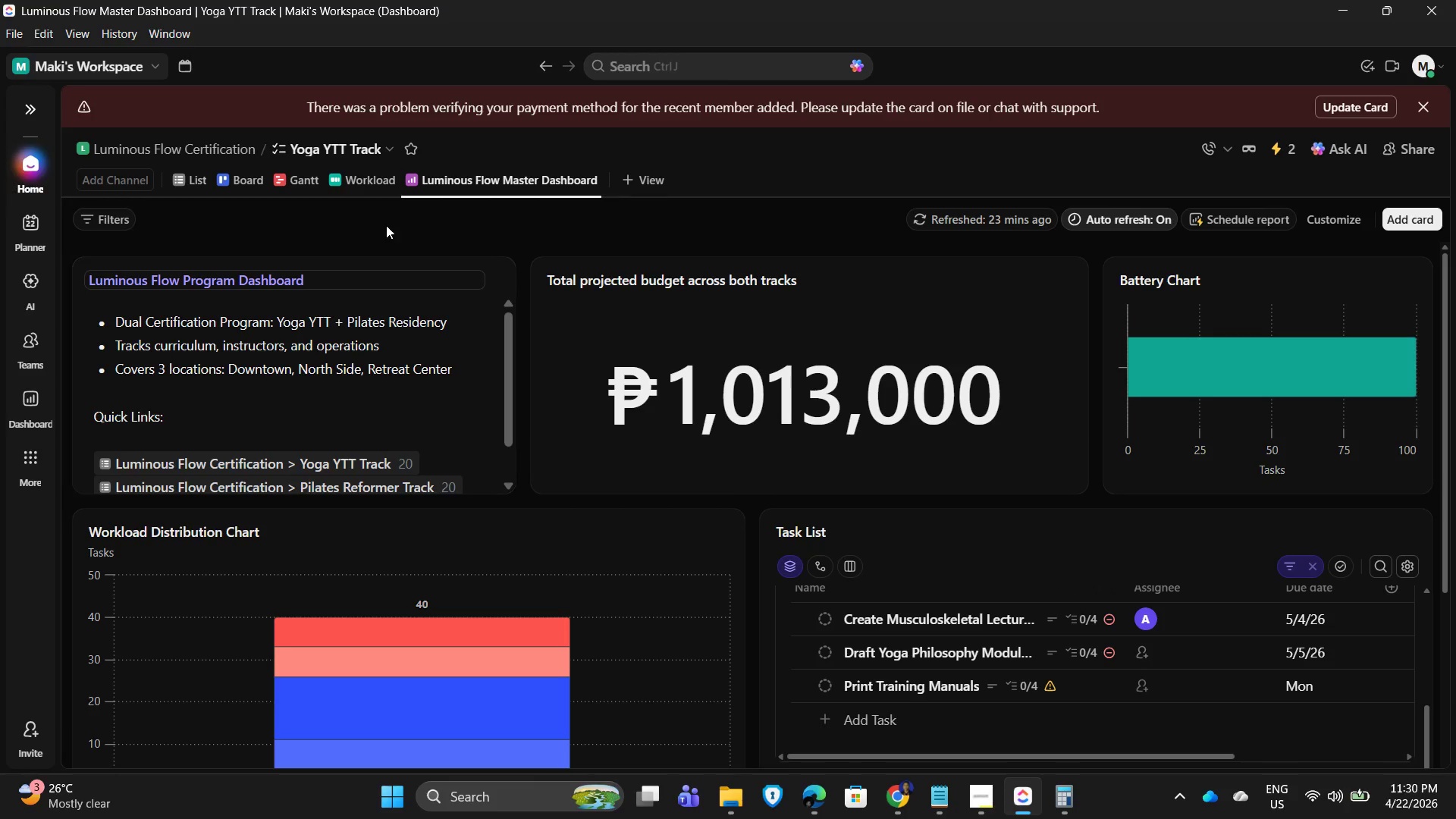 
left_click([392, 231])
 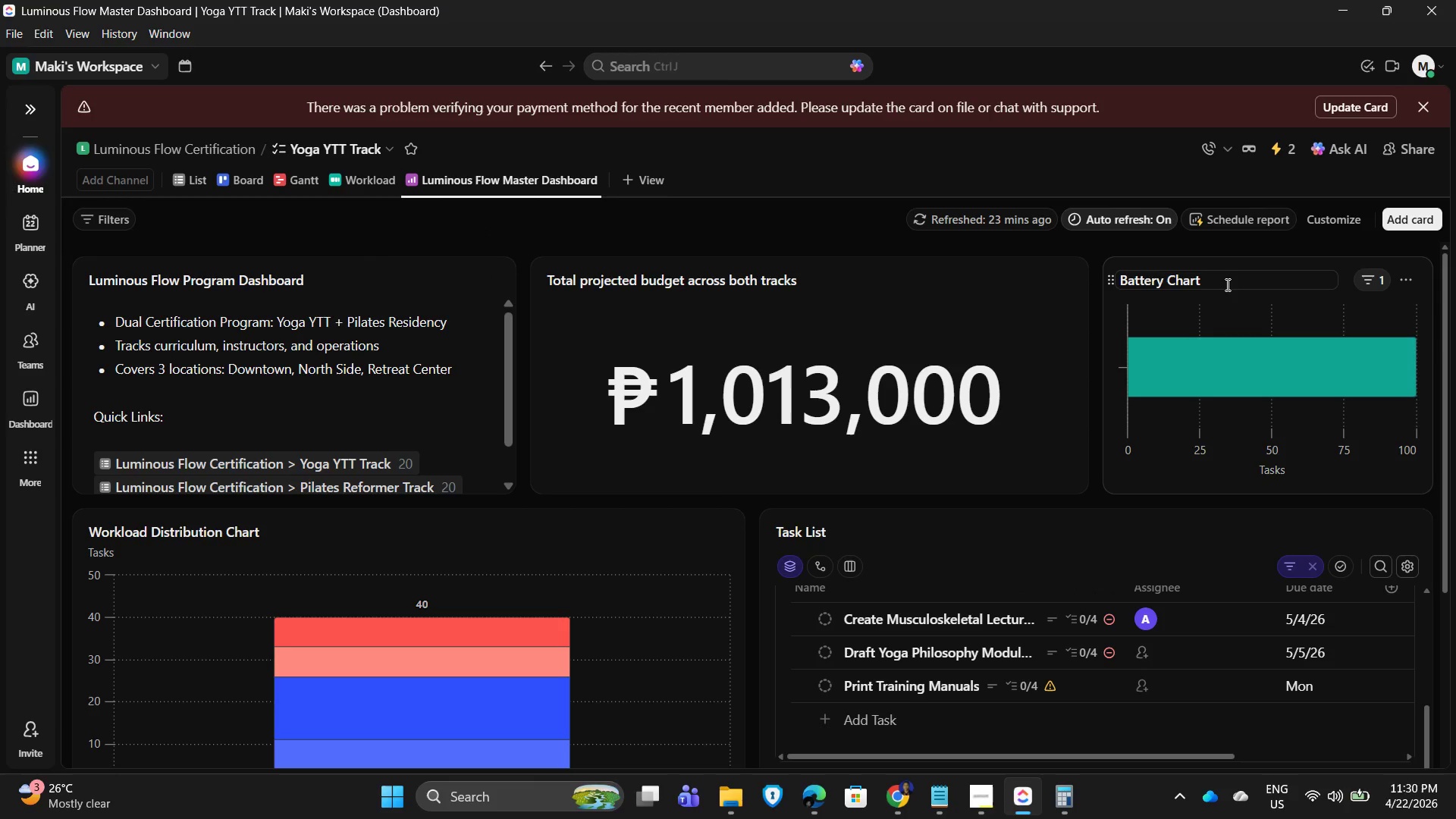 
left_click([1226, 283])